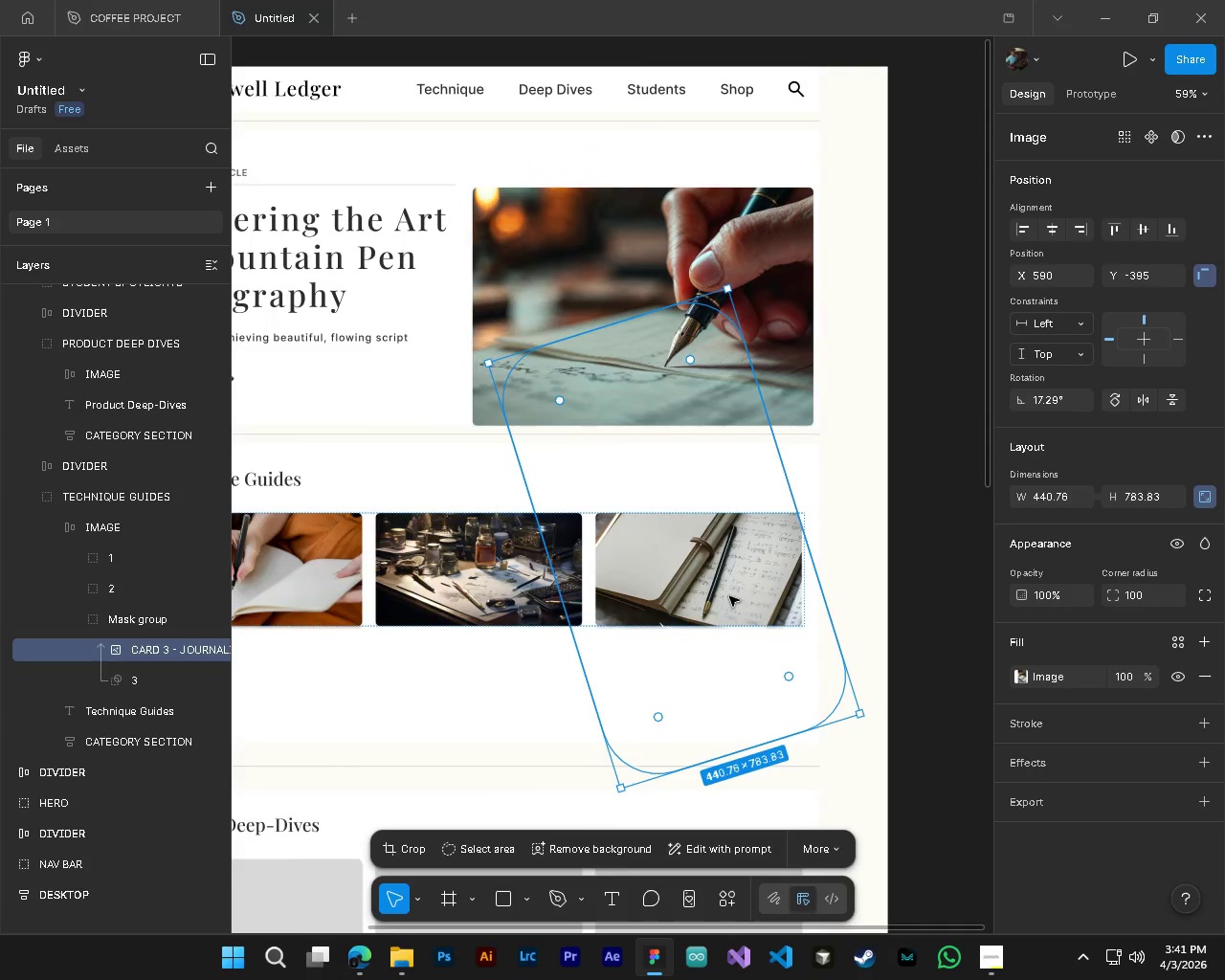 
hold_key(key=AltLeft, duration=1.5)
 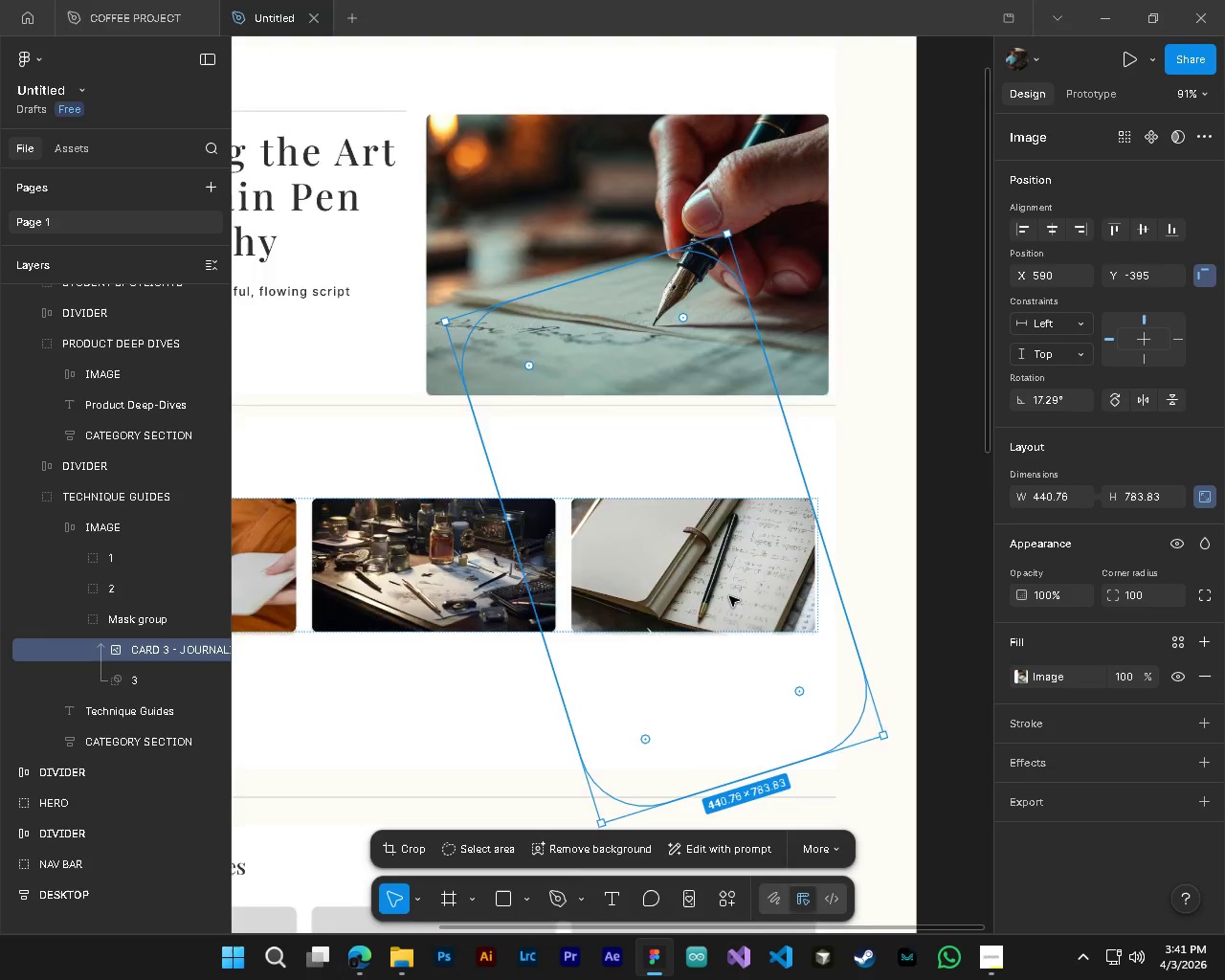 
scroll: coordinate [729, 596], scroll_direction: up, amount: 17.0
 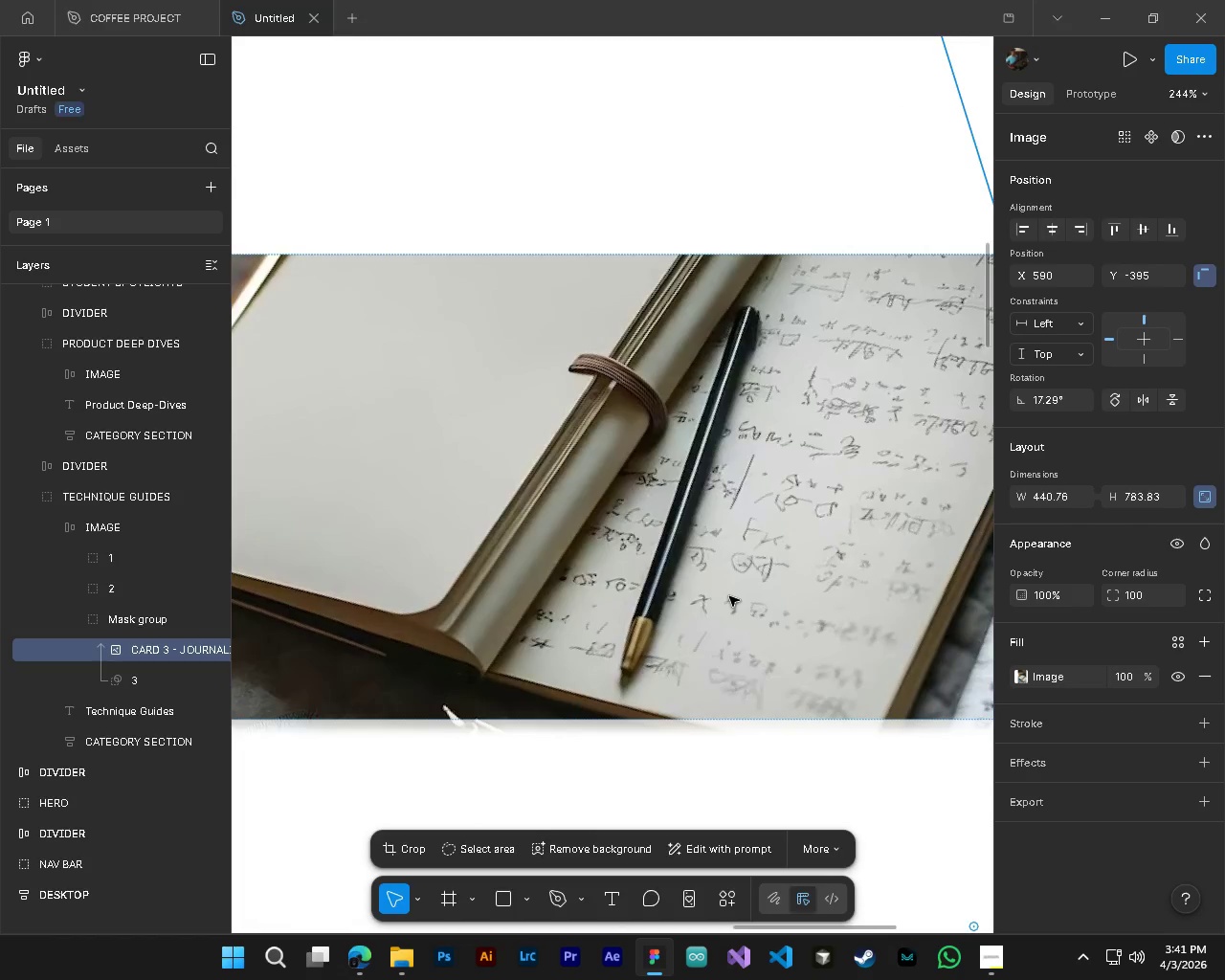 
hold_key(key=AltLeft, duration=0.62)
scroll: coordinate [729, 596], scroll_direction: down, amount: 12.0
 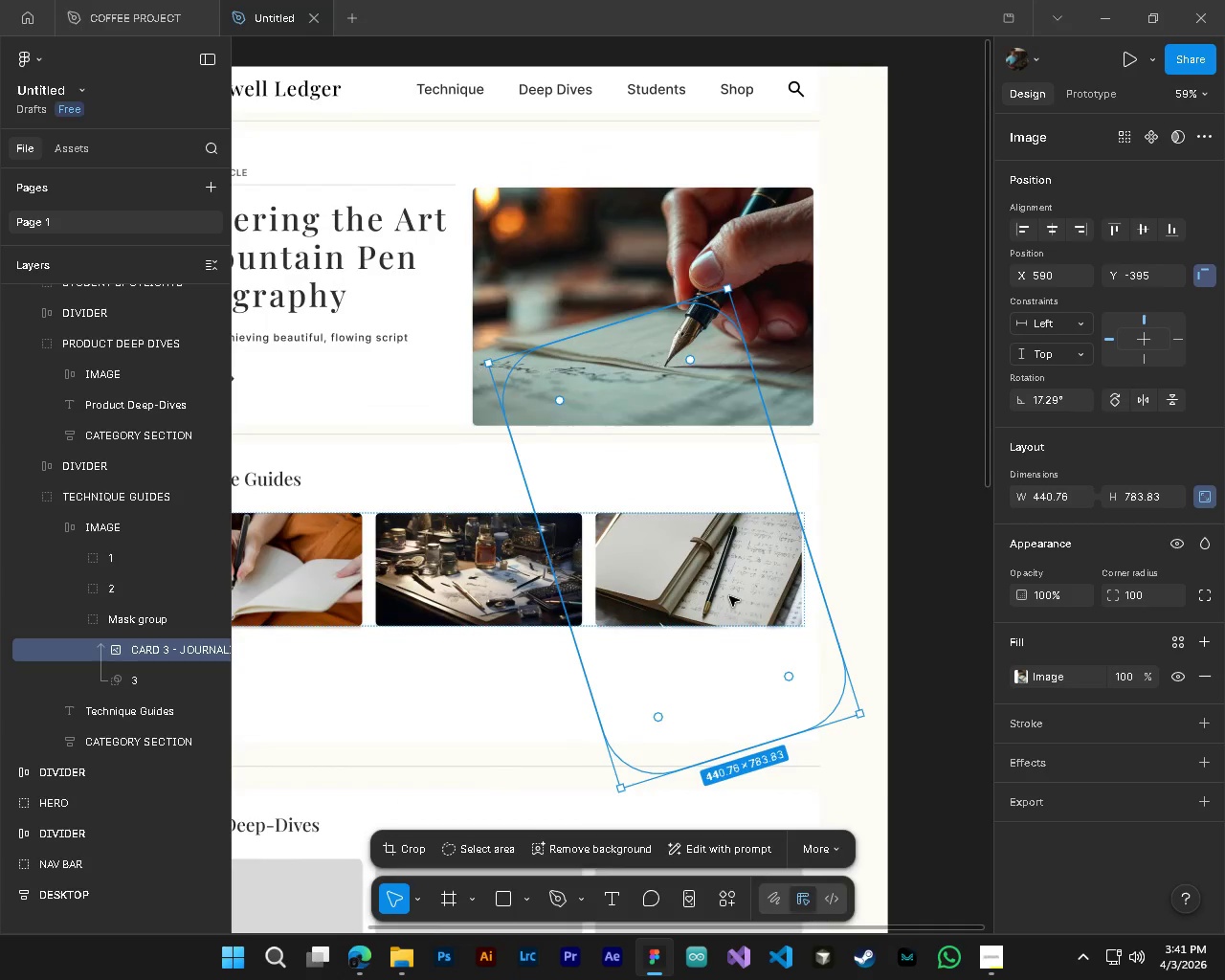 
key(Delete)
 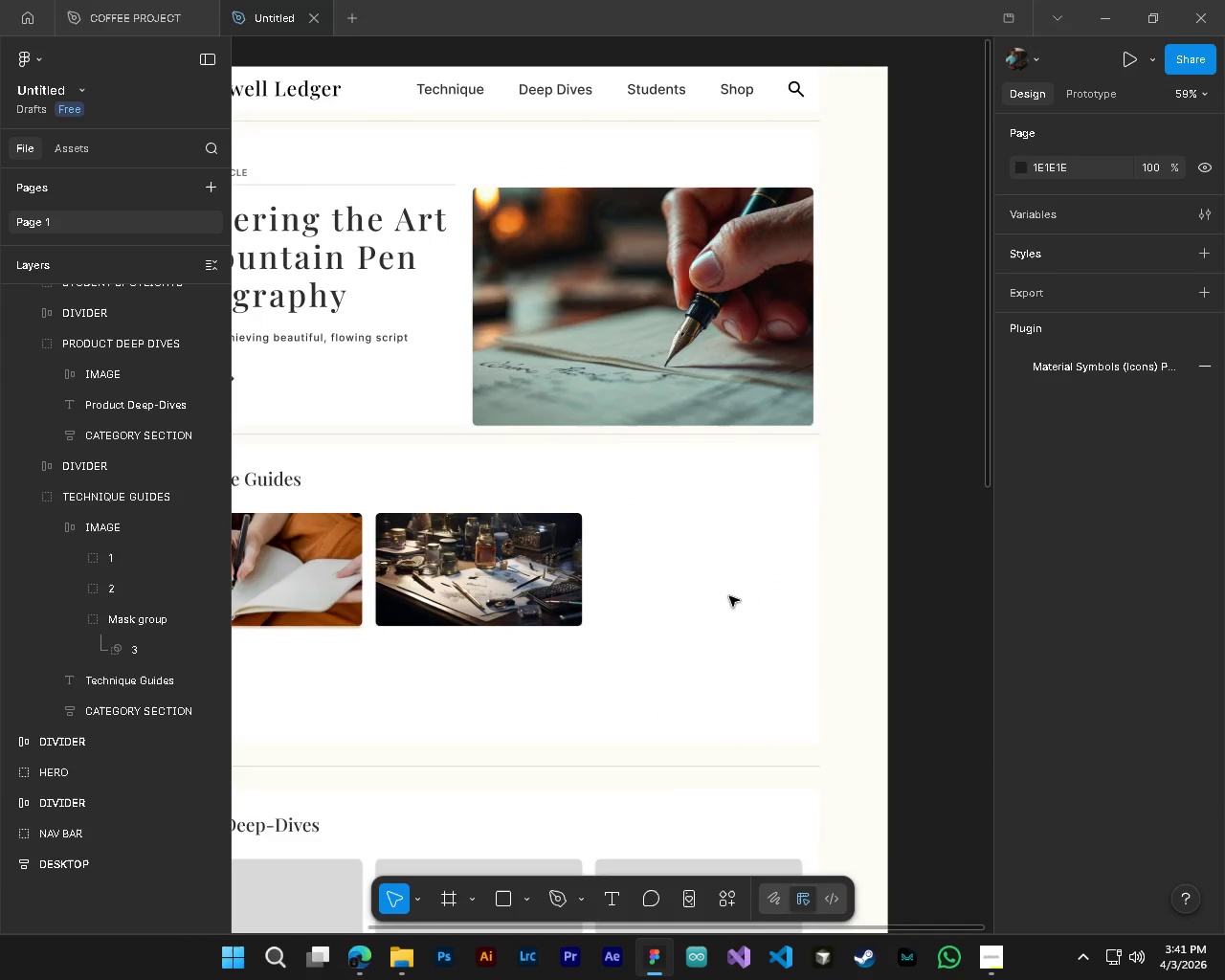 
key(Control+Z)
 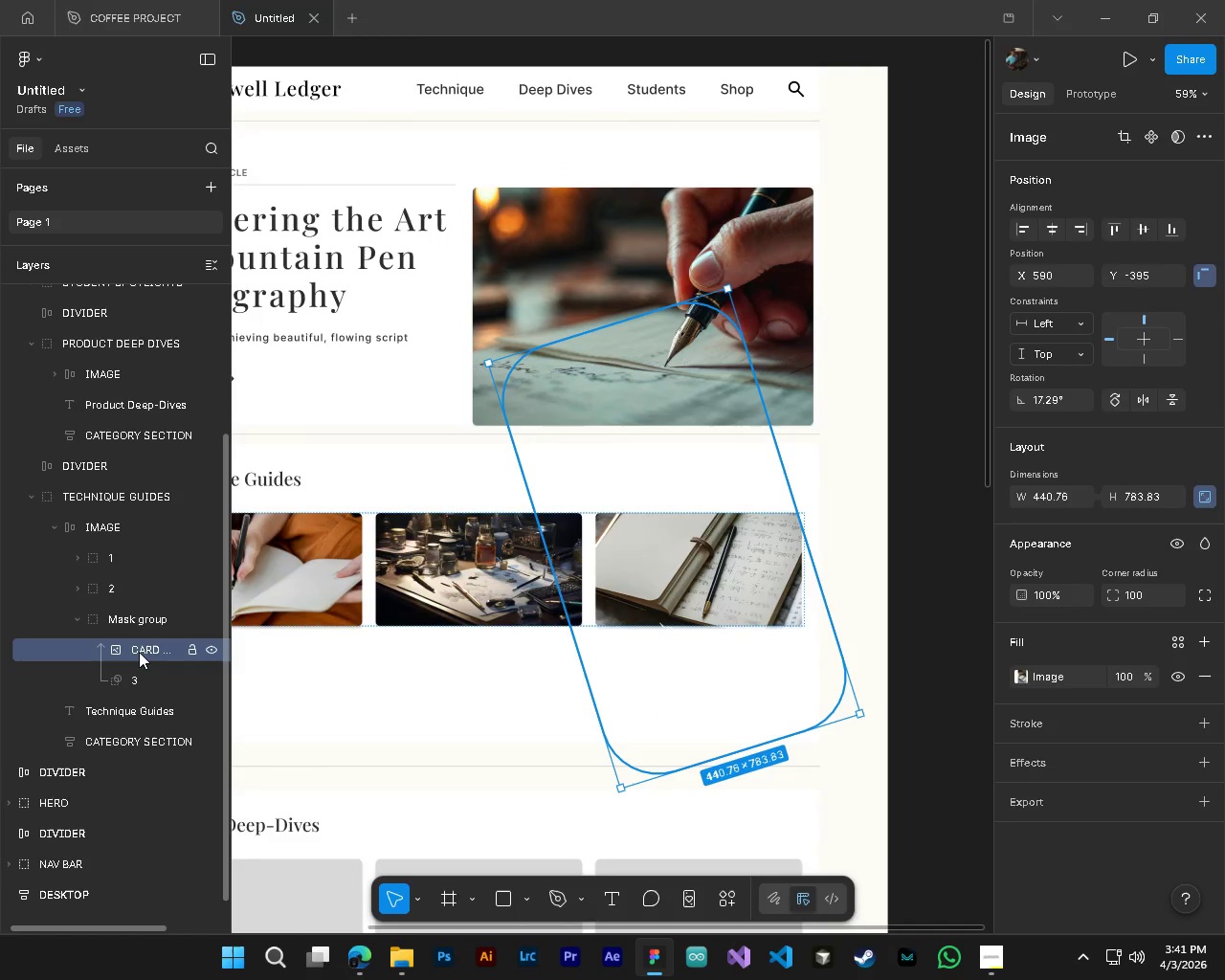 
left_click([139, 652])
 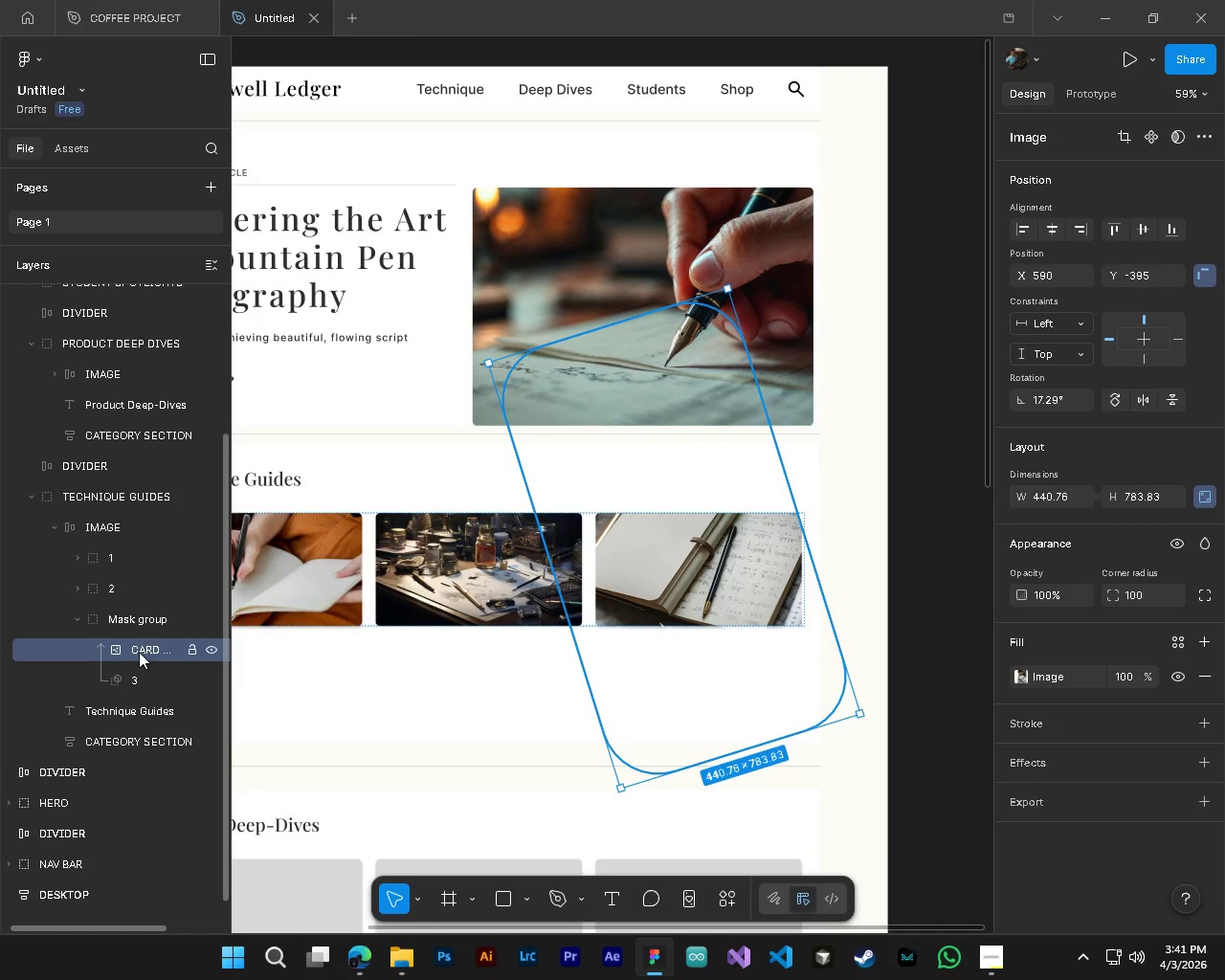 
key(Delete)
 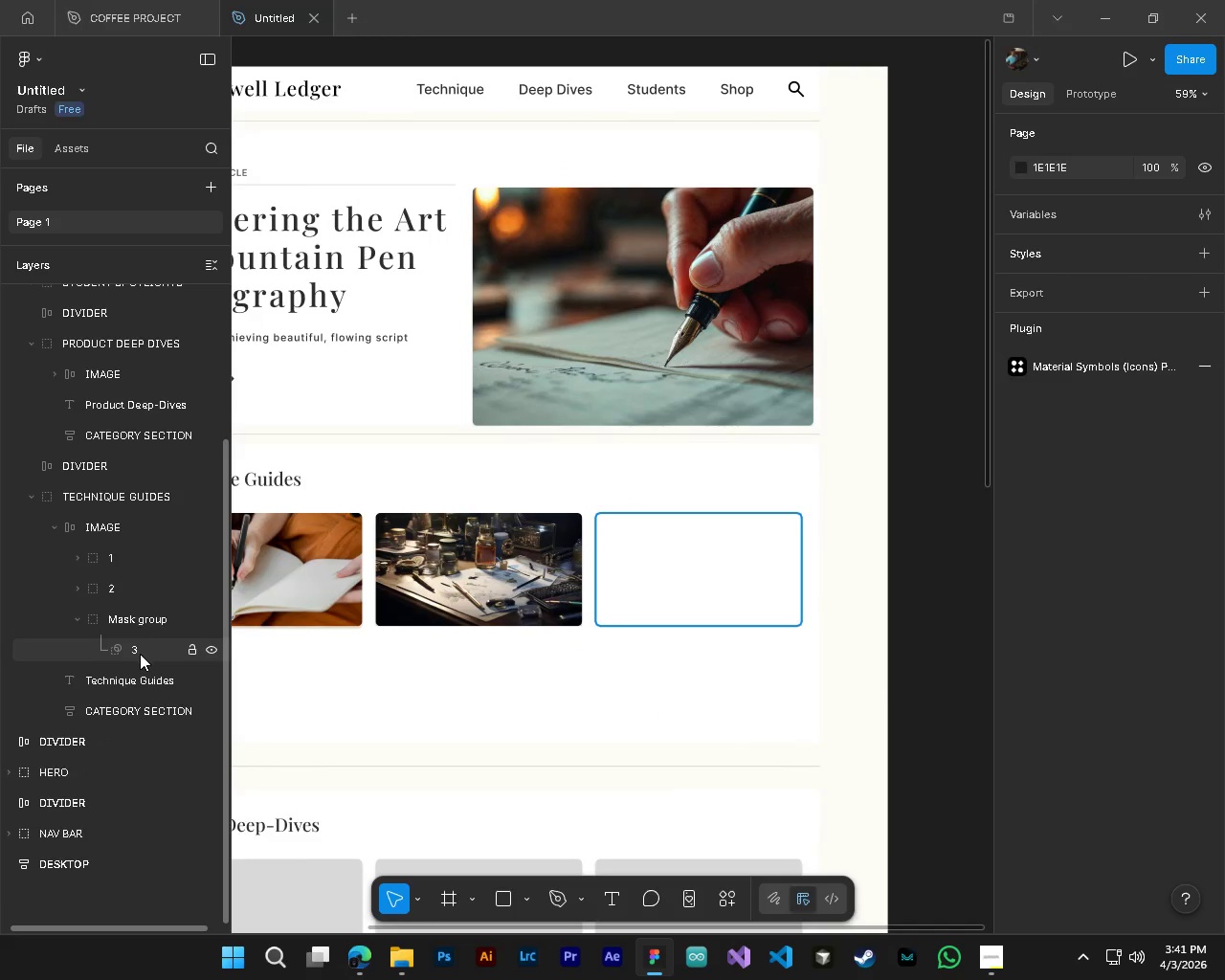 
hold_key(key=ControlLeft, duration=0.34)
 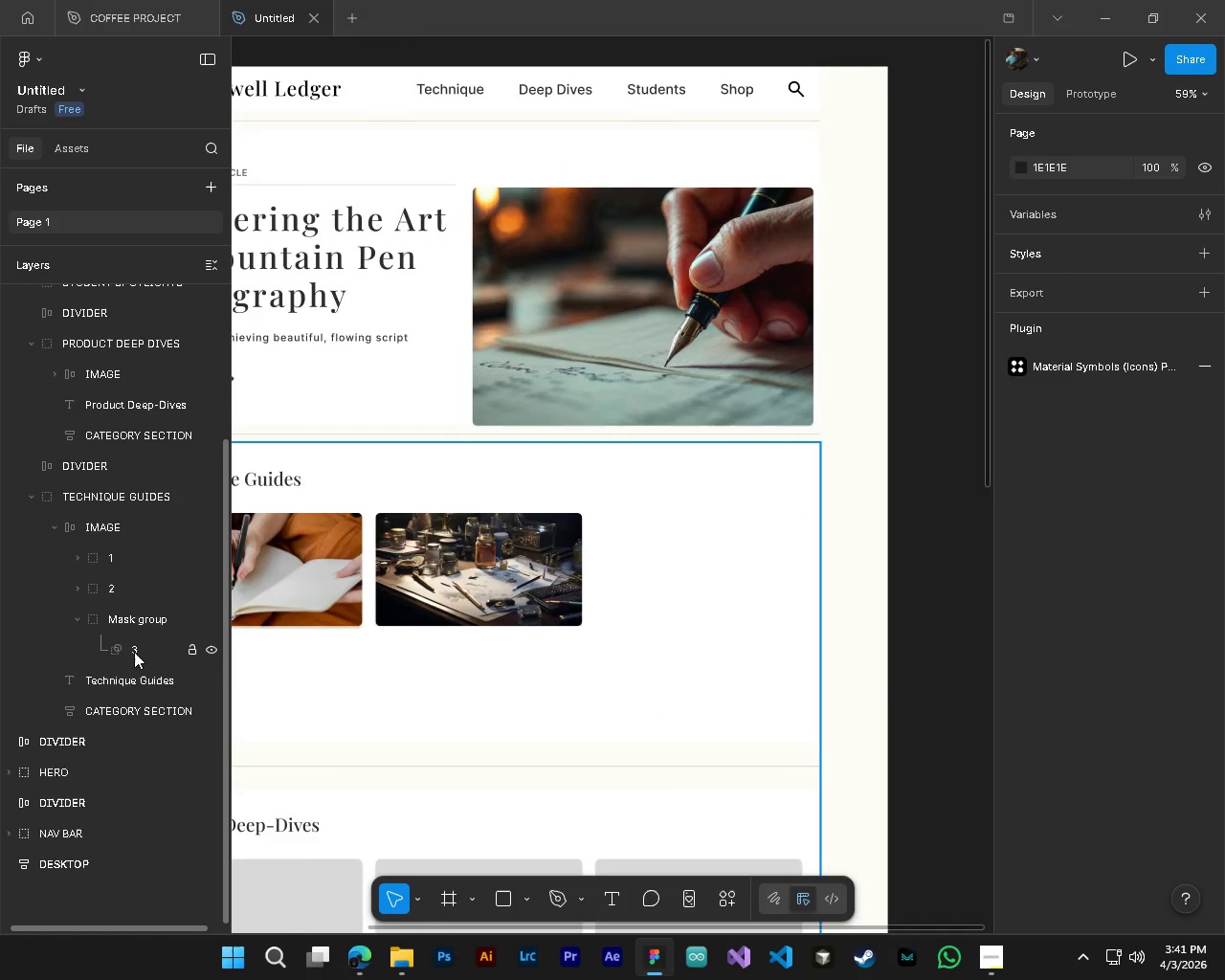 
left_click([134, 652])
 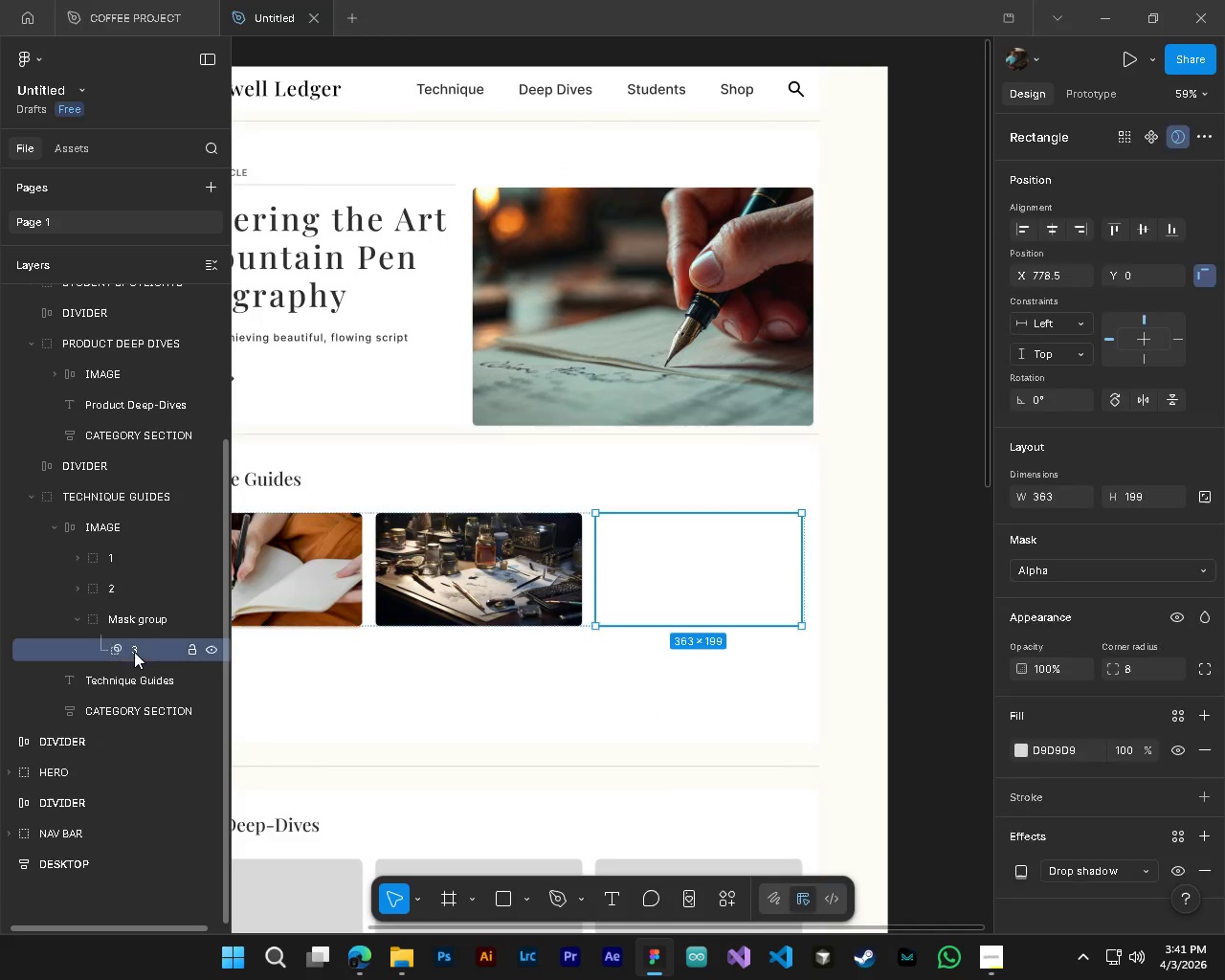 
right_click([134, 652])
 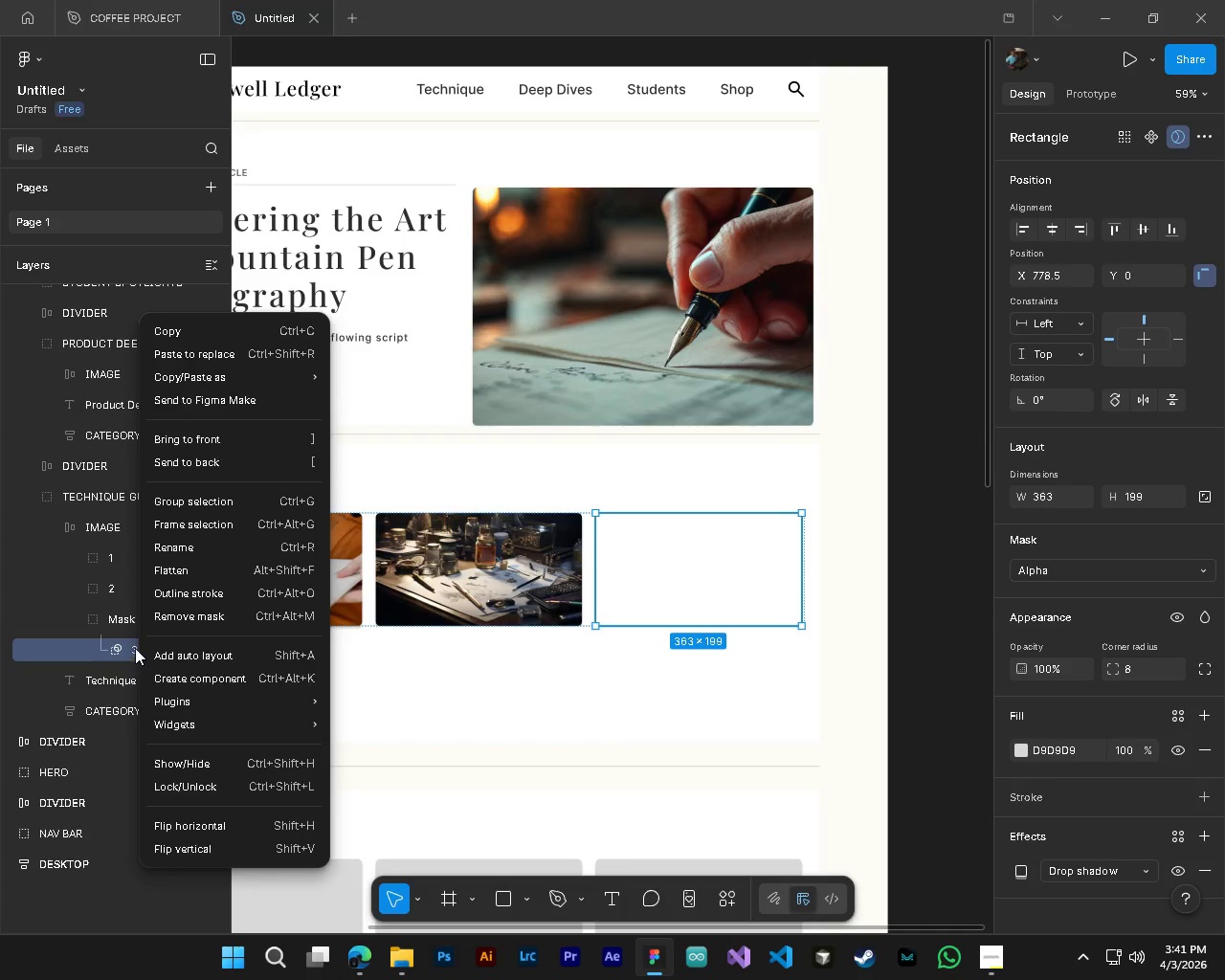 
left_click([169, 625])
 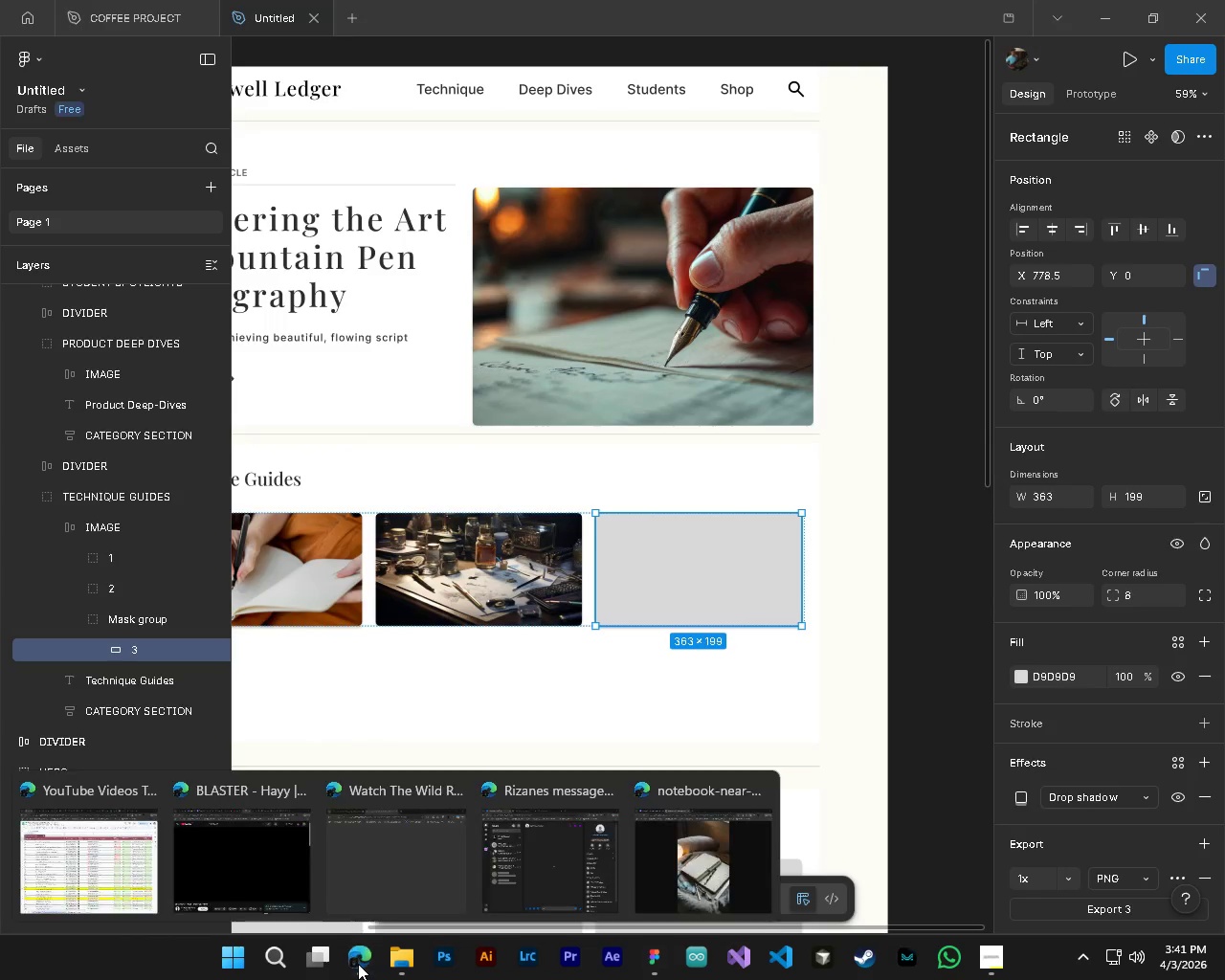 
left_click([765, 867])
 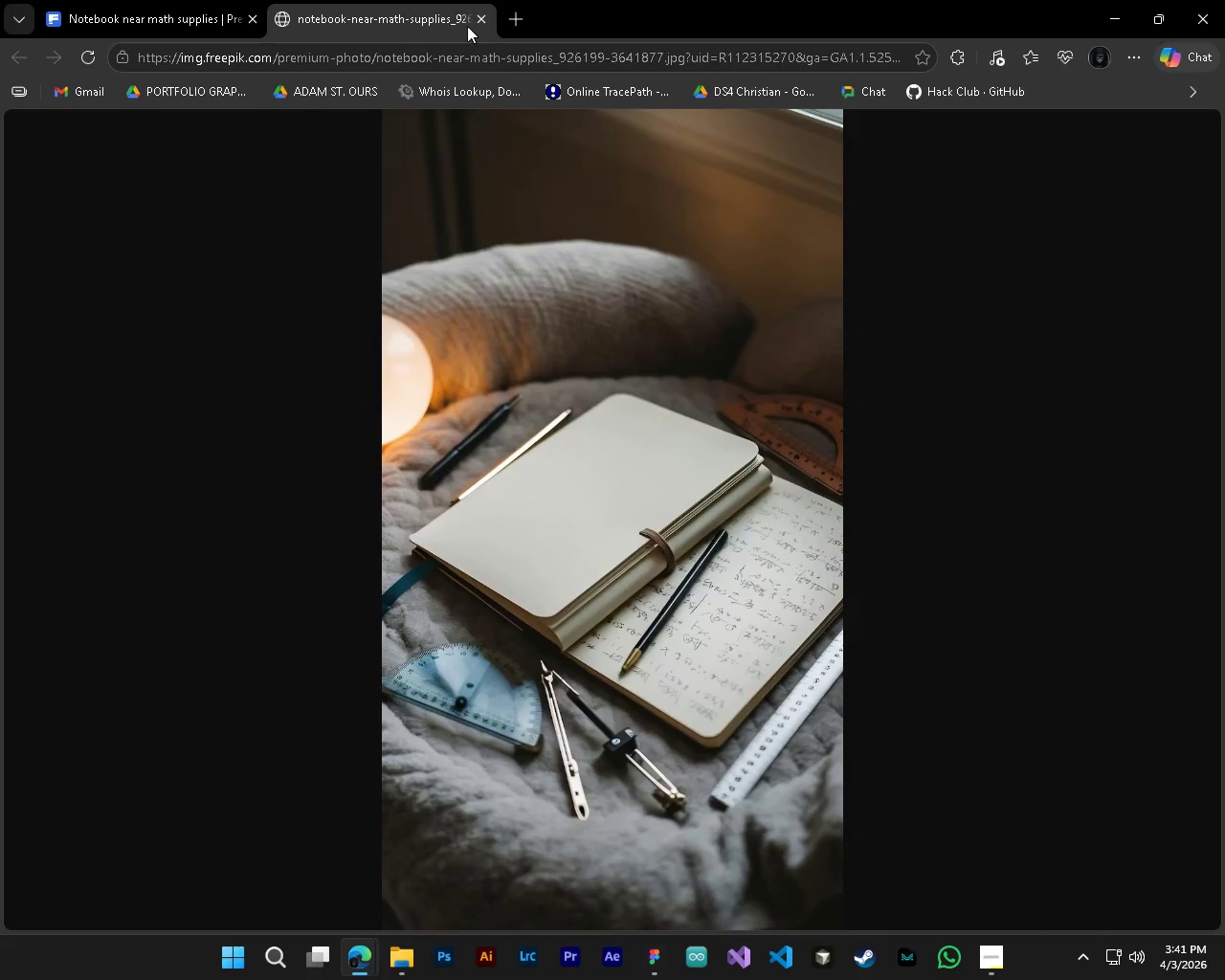 
left_click([480, 19])
 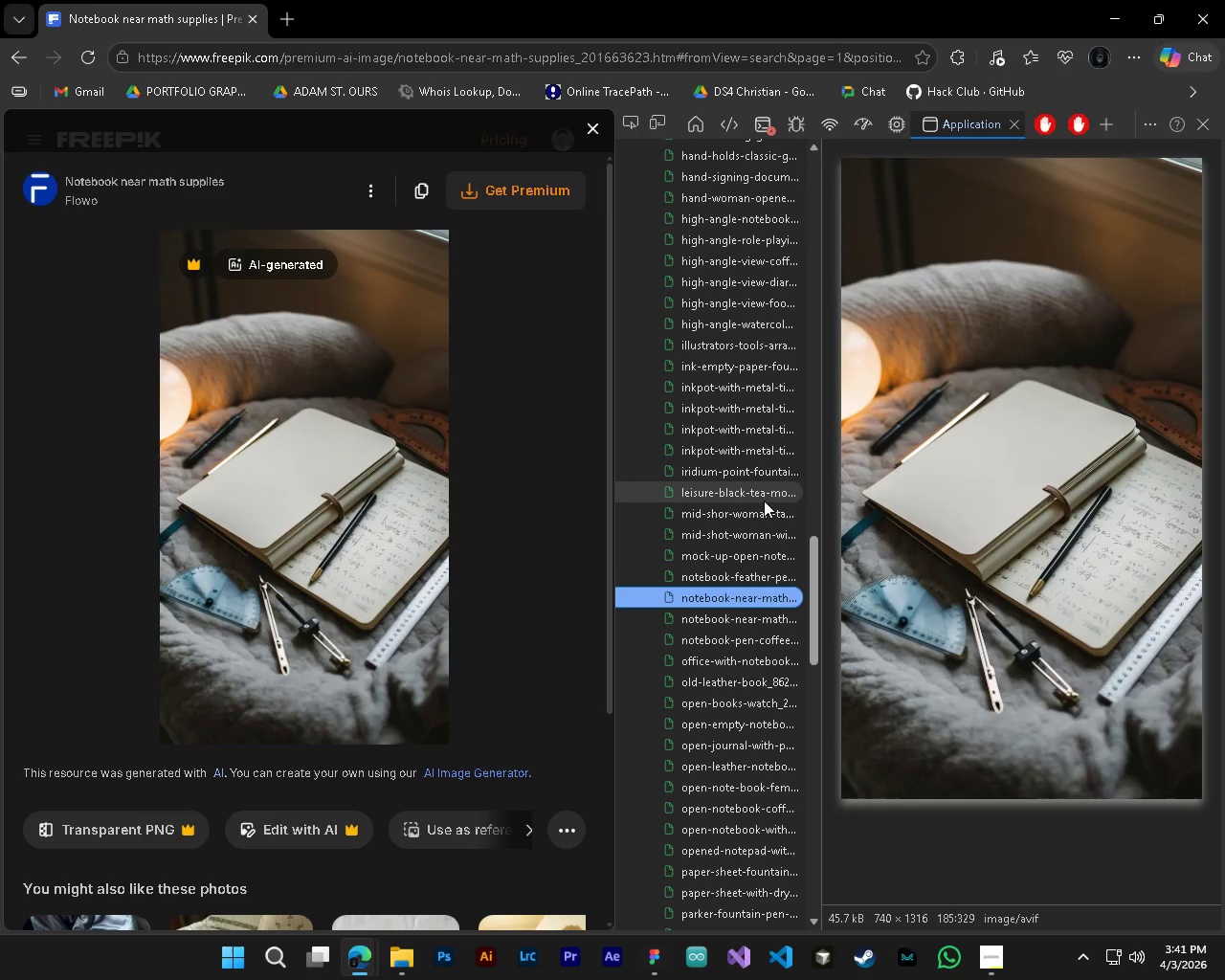 
left_click([728, 570])
 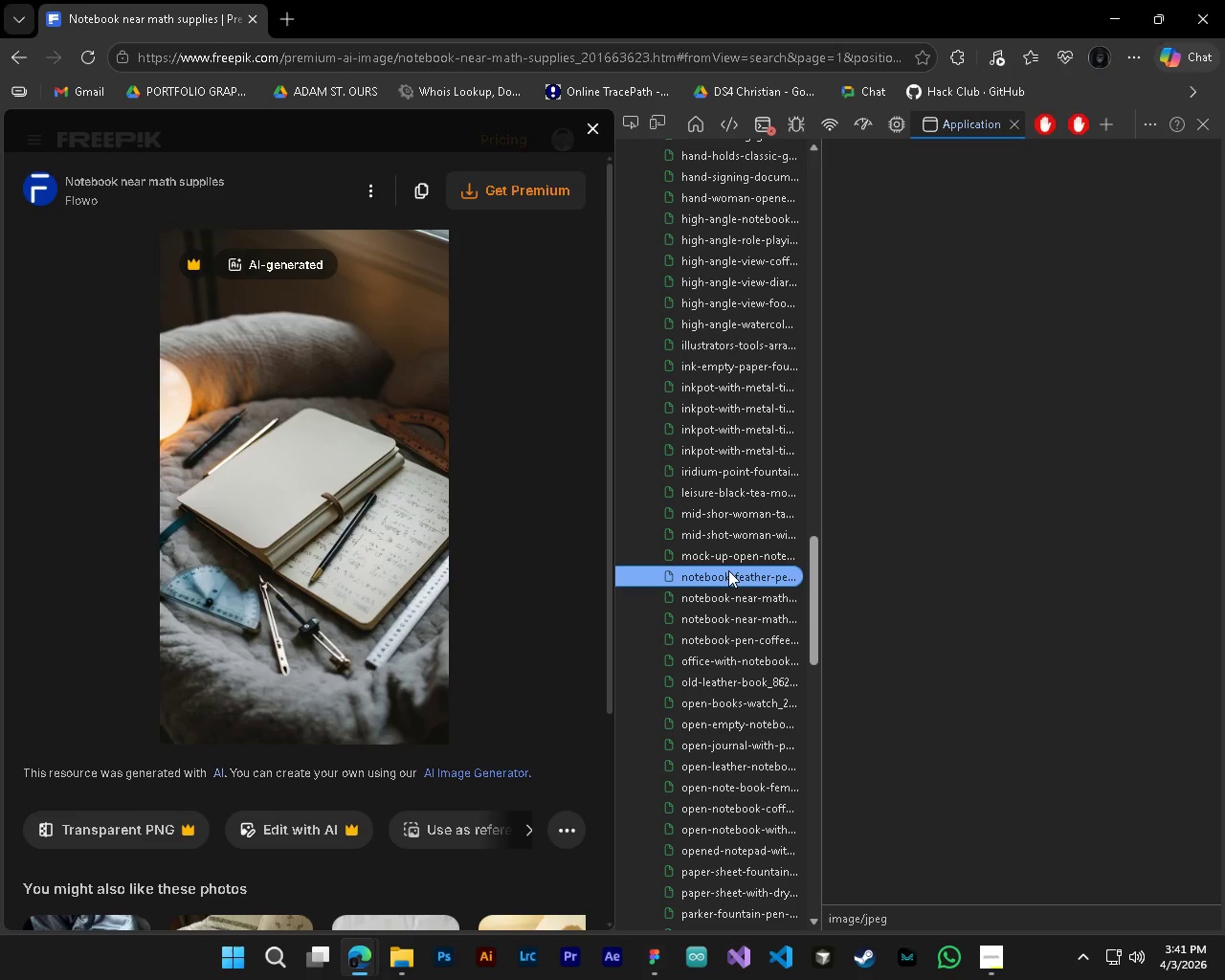 
key(ArrowUp)
 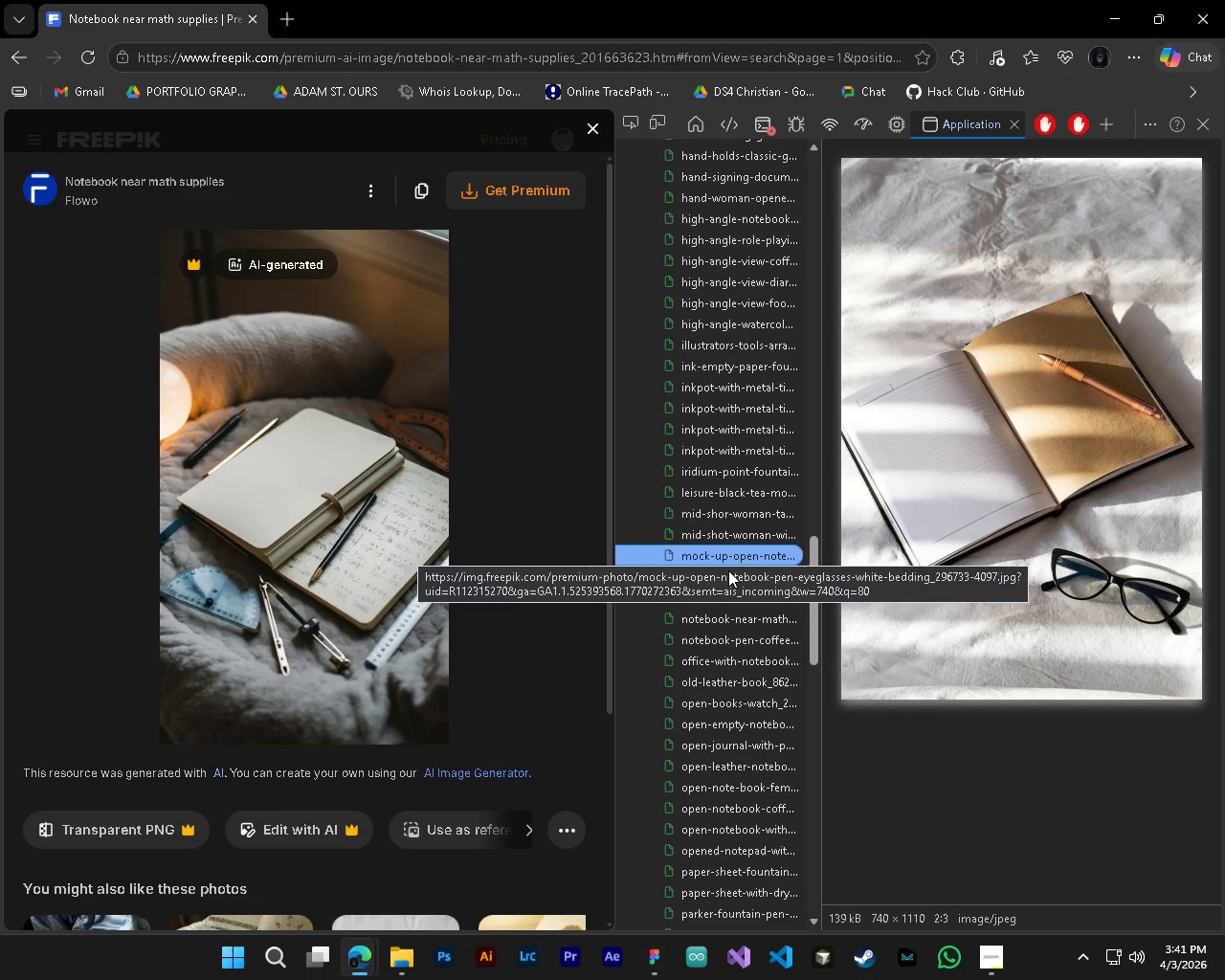 
key(ArrowUp)
 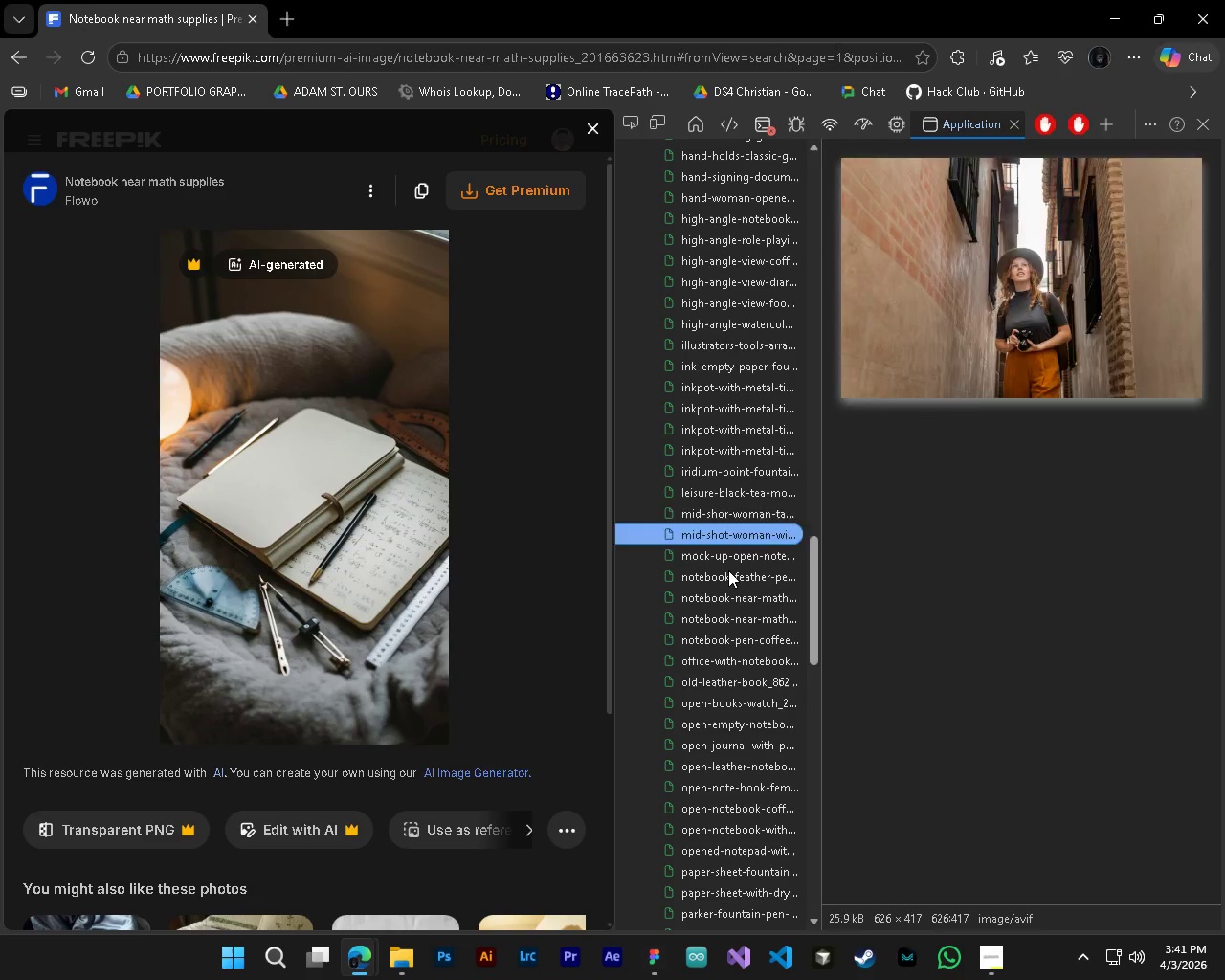 
key(ArrowUp)
 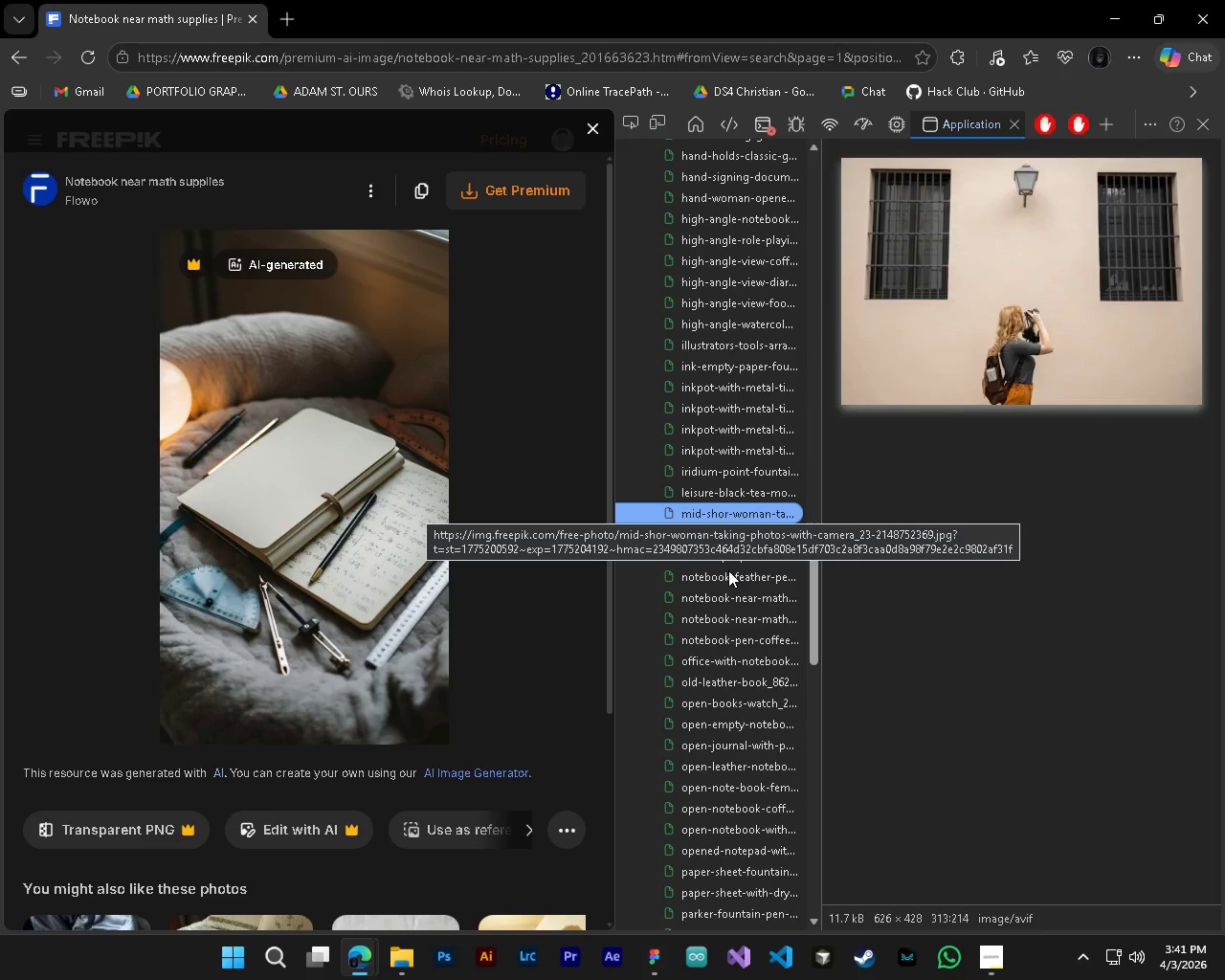 
scroll: coordinate [728, 570], scroll_direction: up, amount: 1.0
 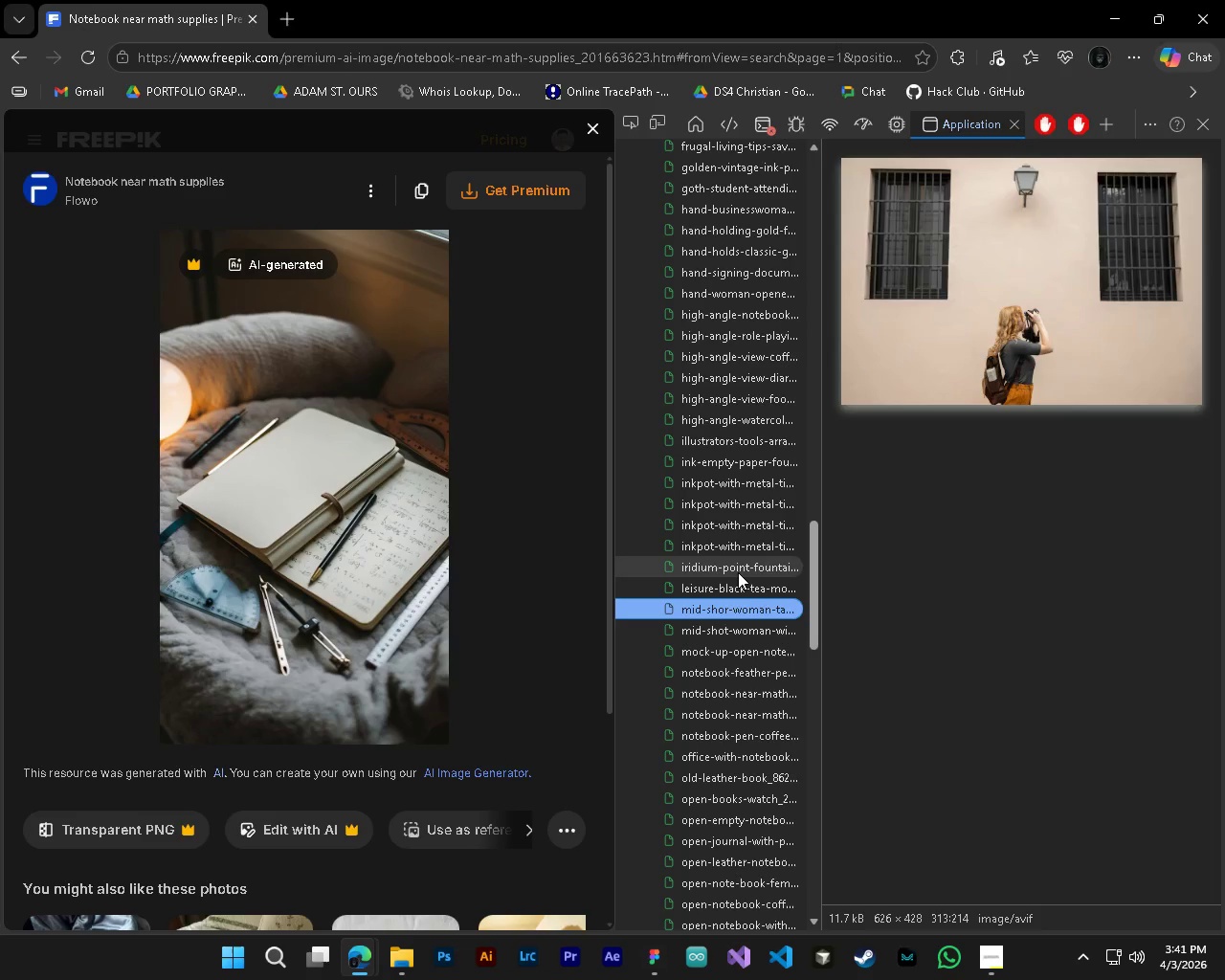 
key(ArrowUp)
 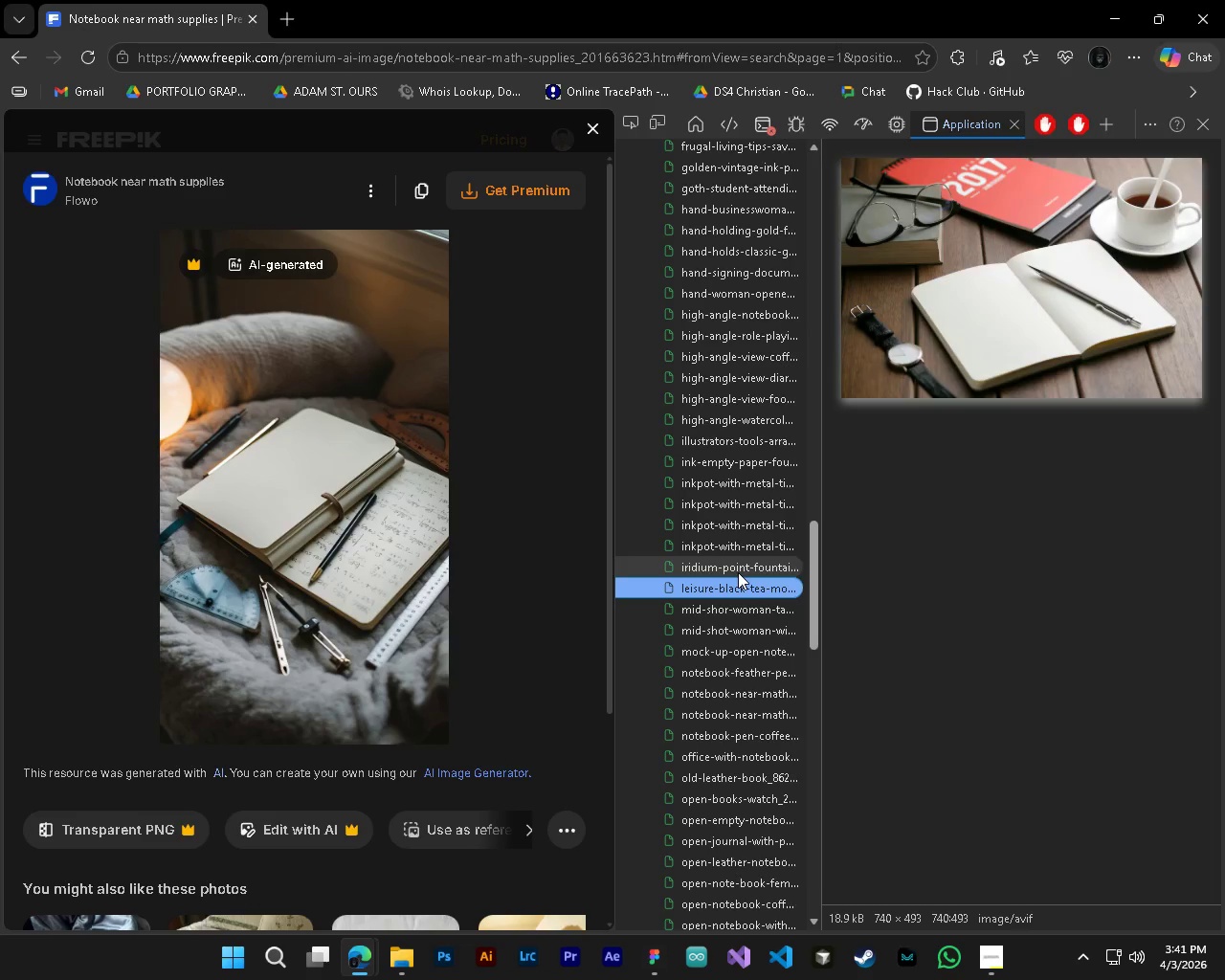 
key(ArrowUp)
 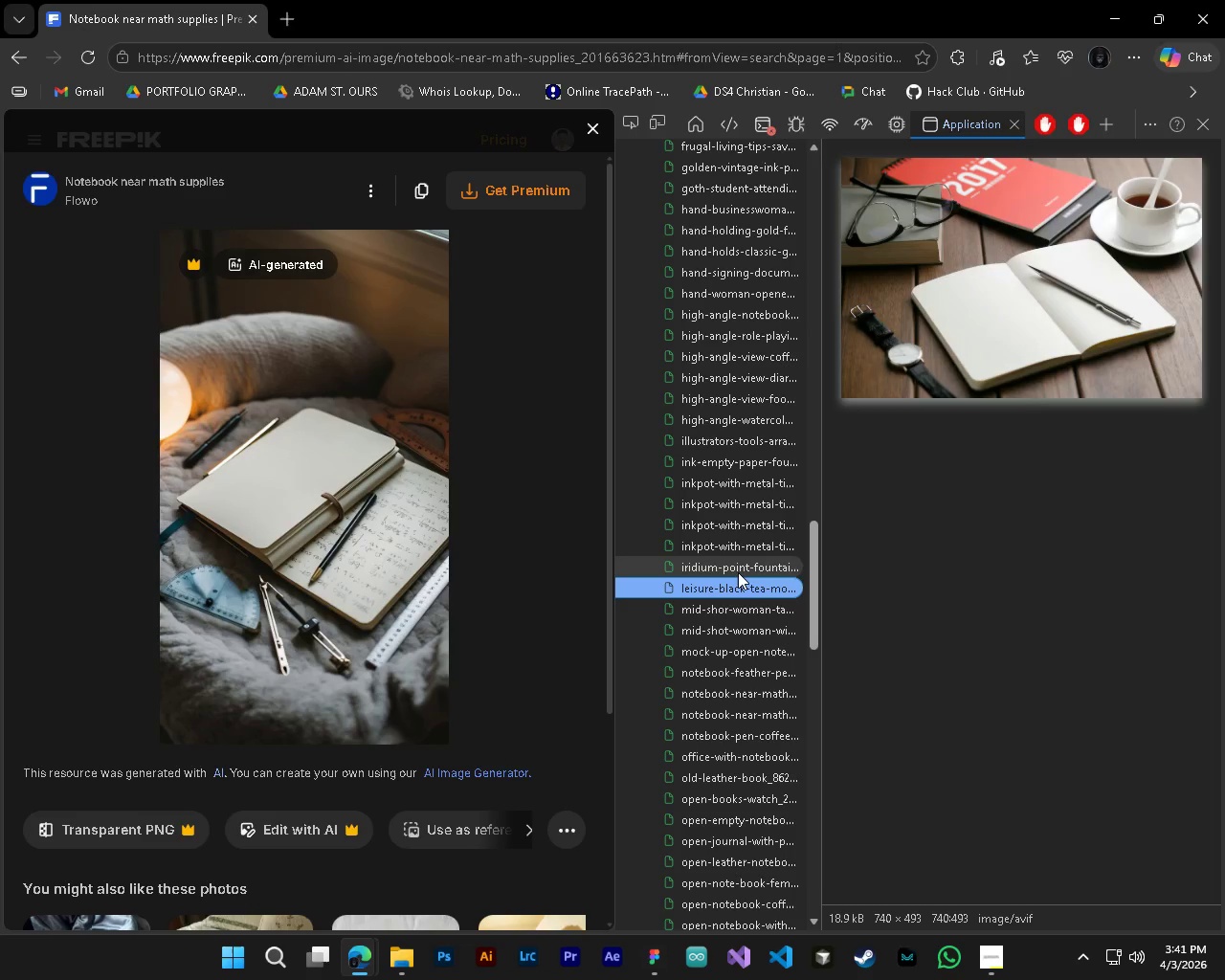 
key(ArrowDown)
 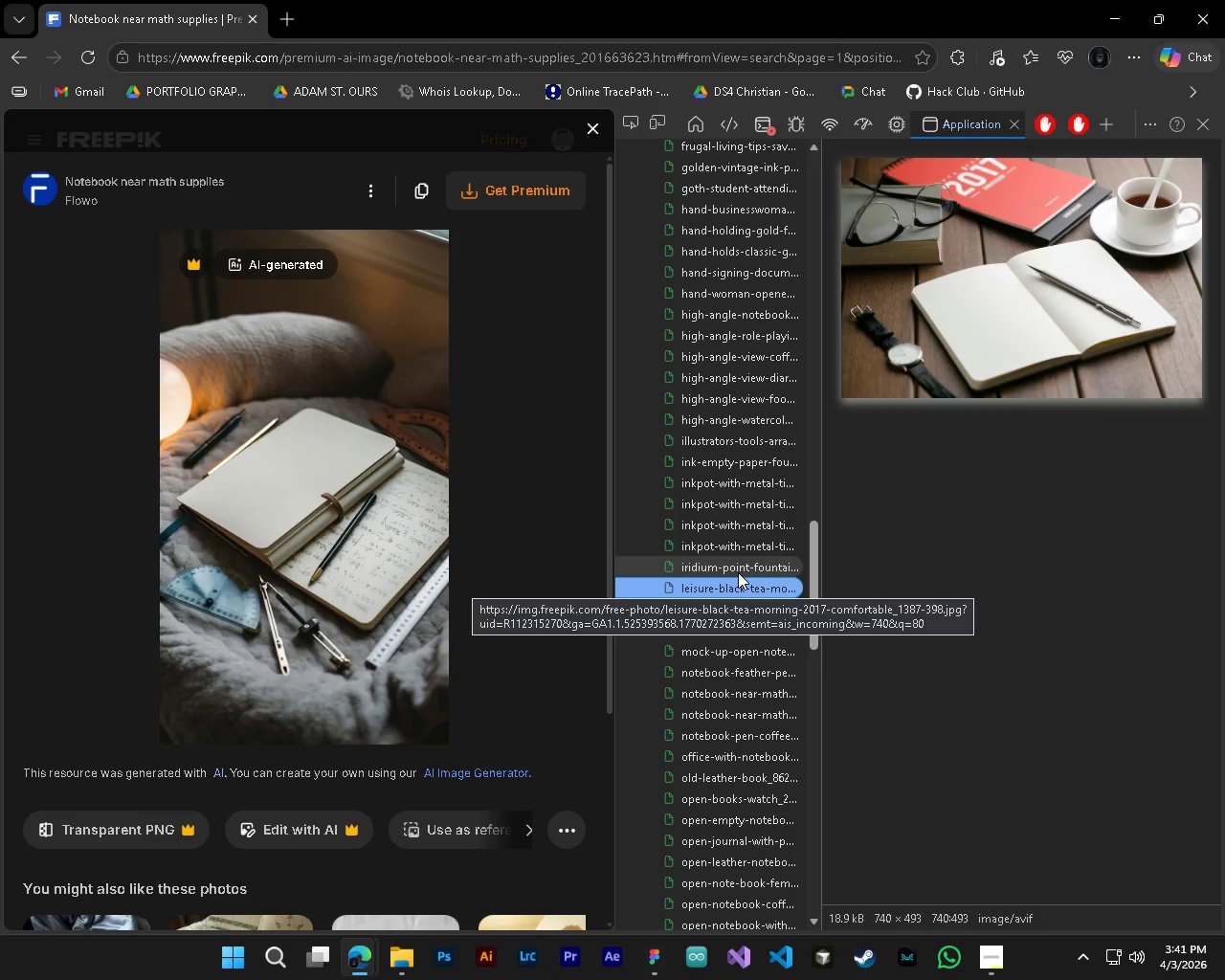 
key(ArrowUp)
 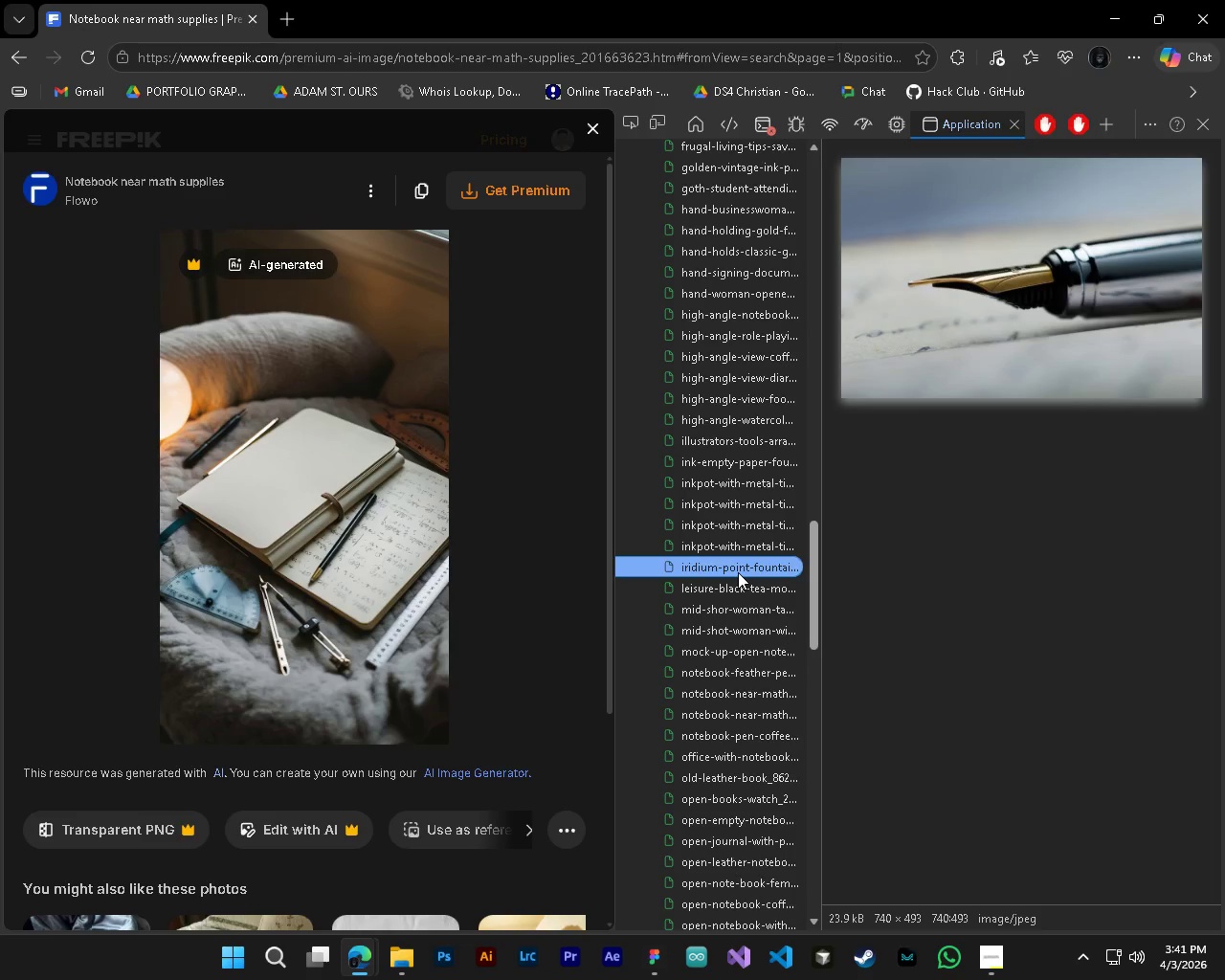 
key(ArrowUp)
 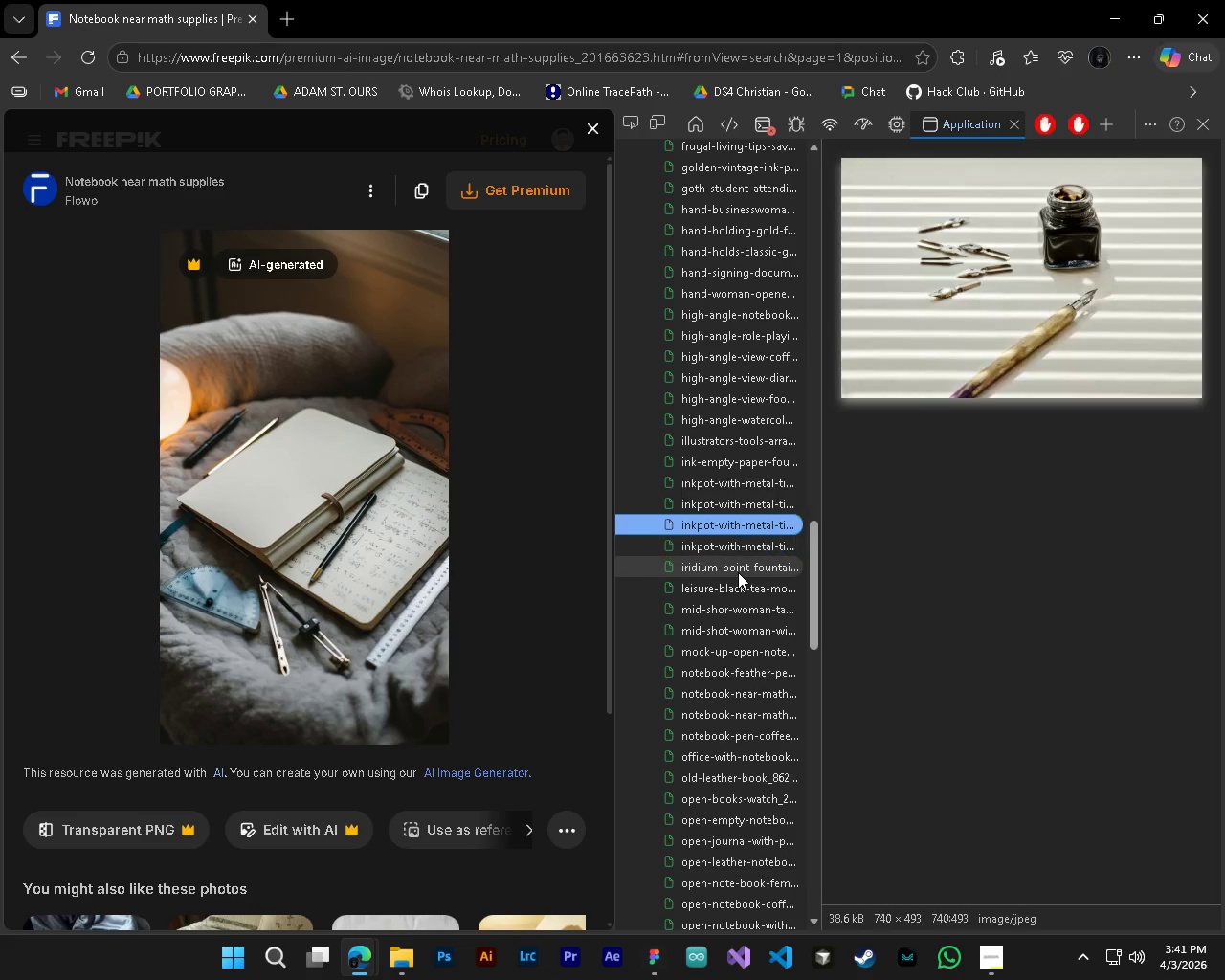 
key(ArrowUp)
 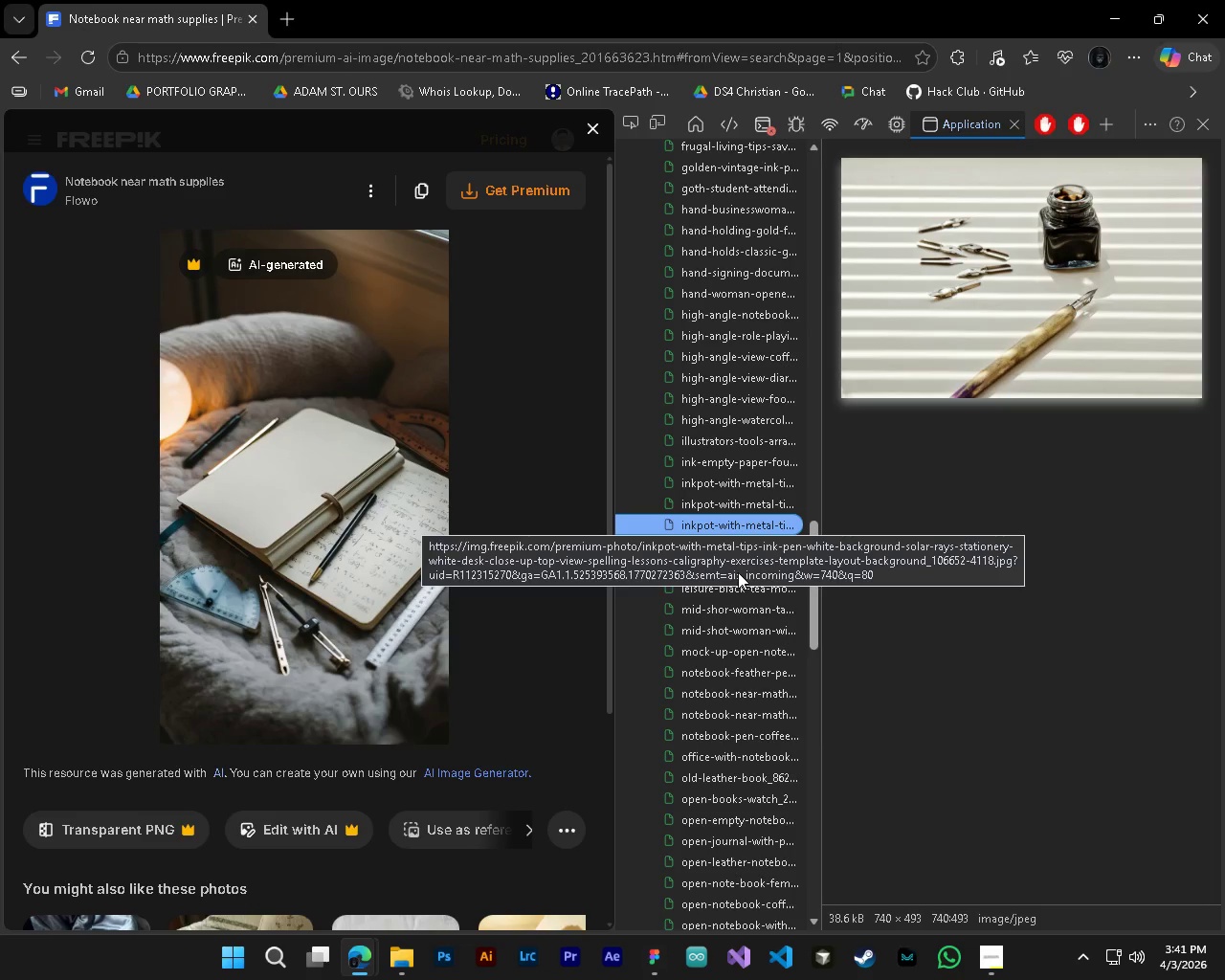 
key(ArrowUp)
 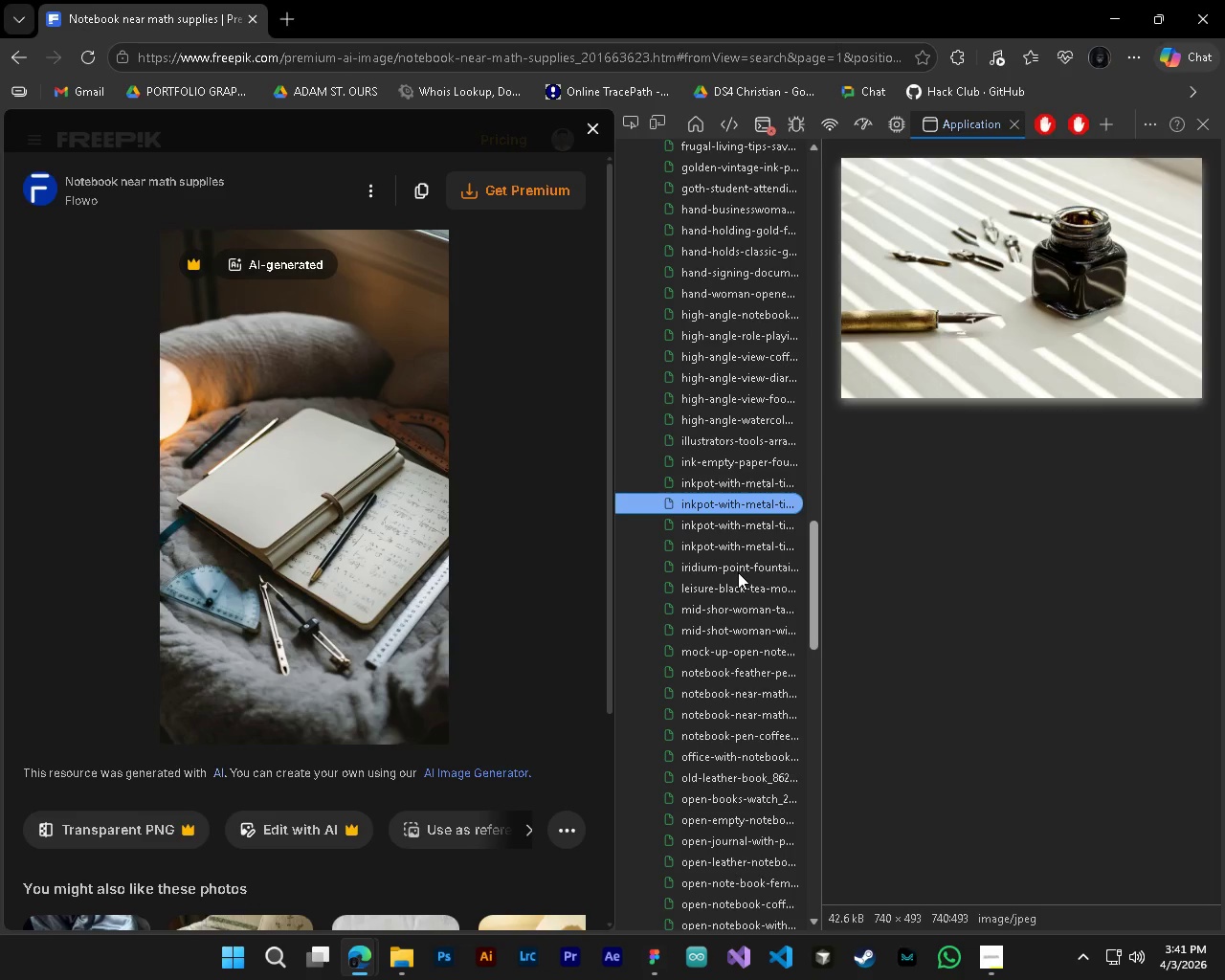 
key(ArrowUp)
 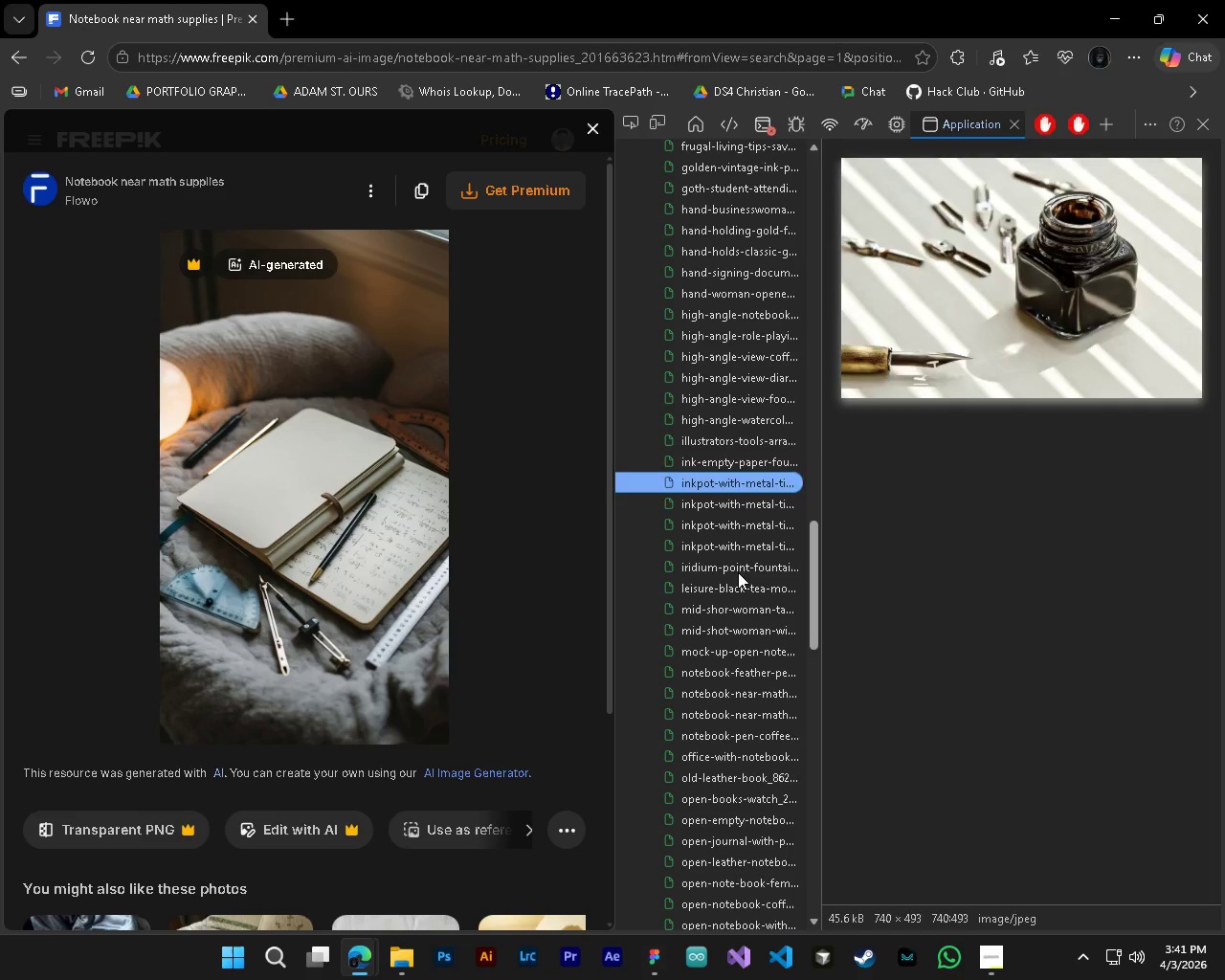 
key(ArrowUp)
 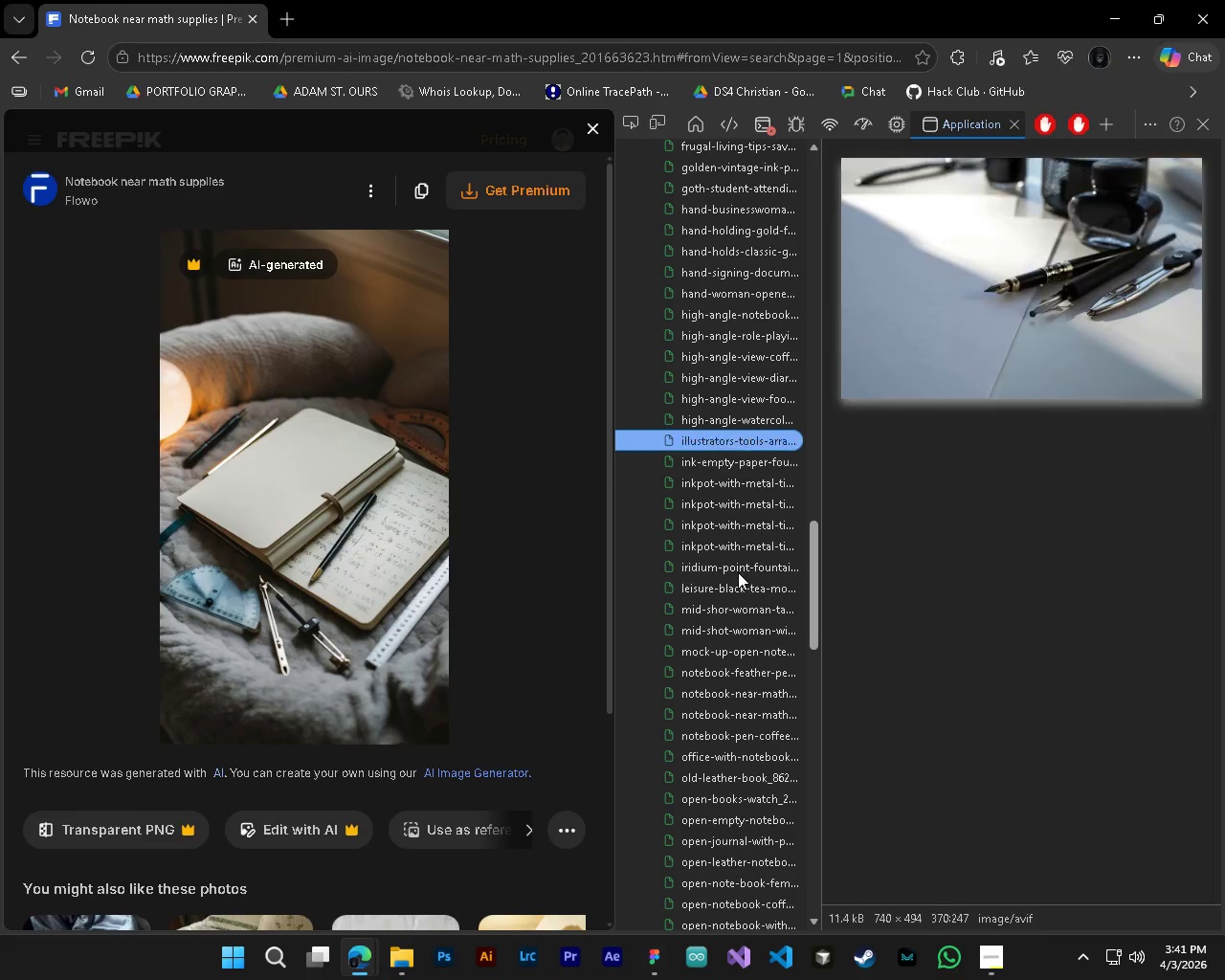 
key(ArrowUp)
 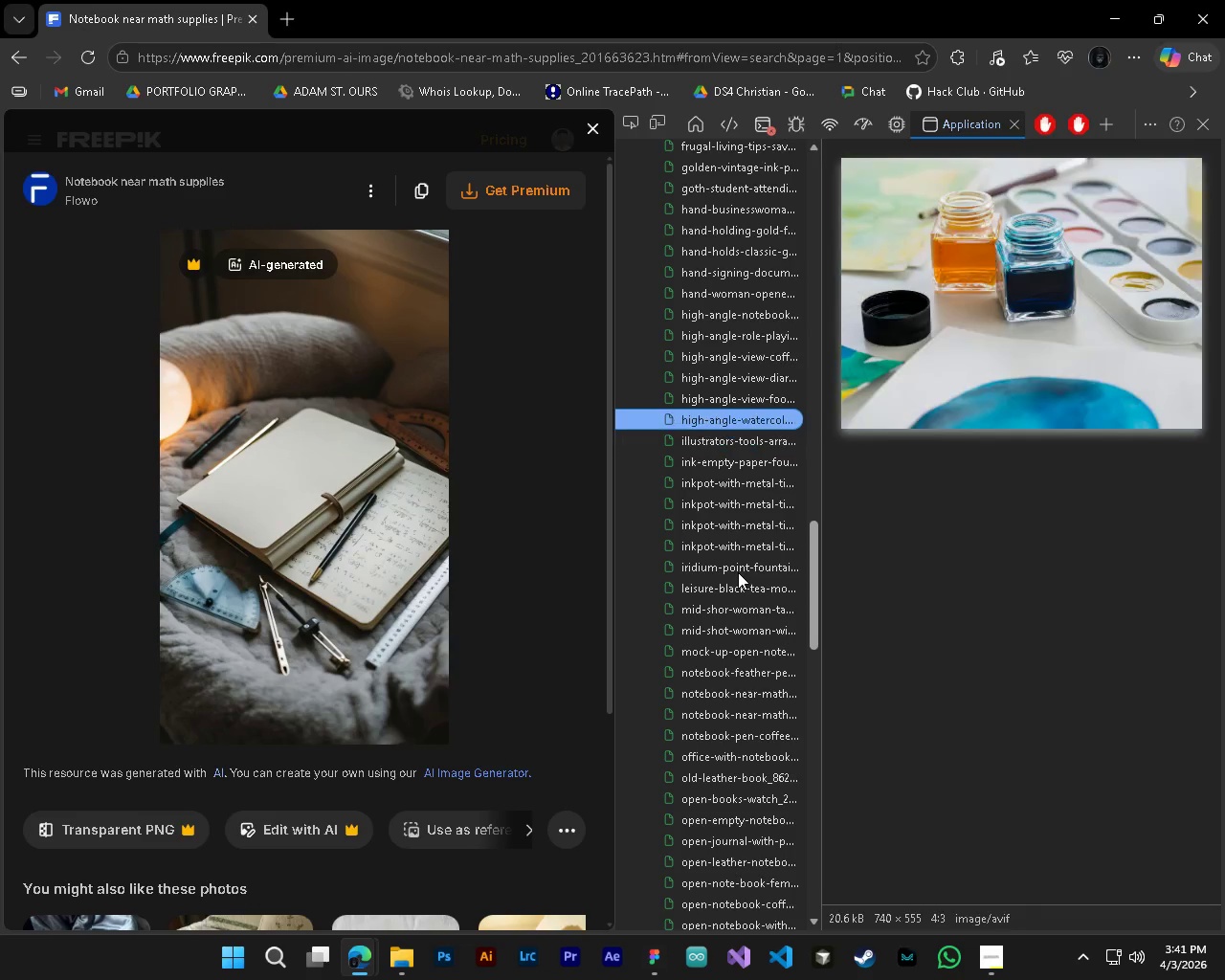 
key(ArrowUp)
 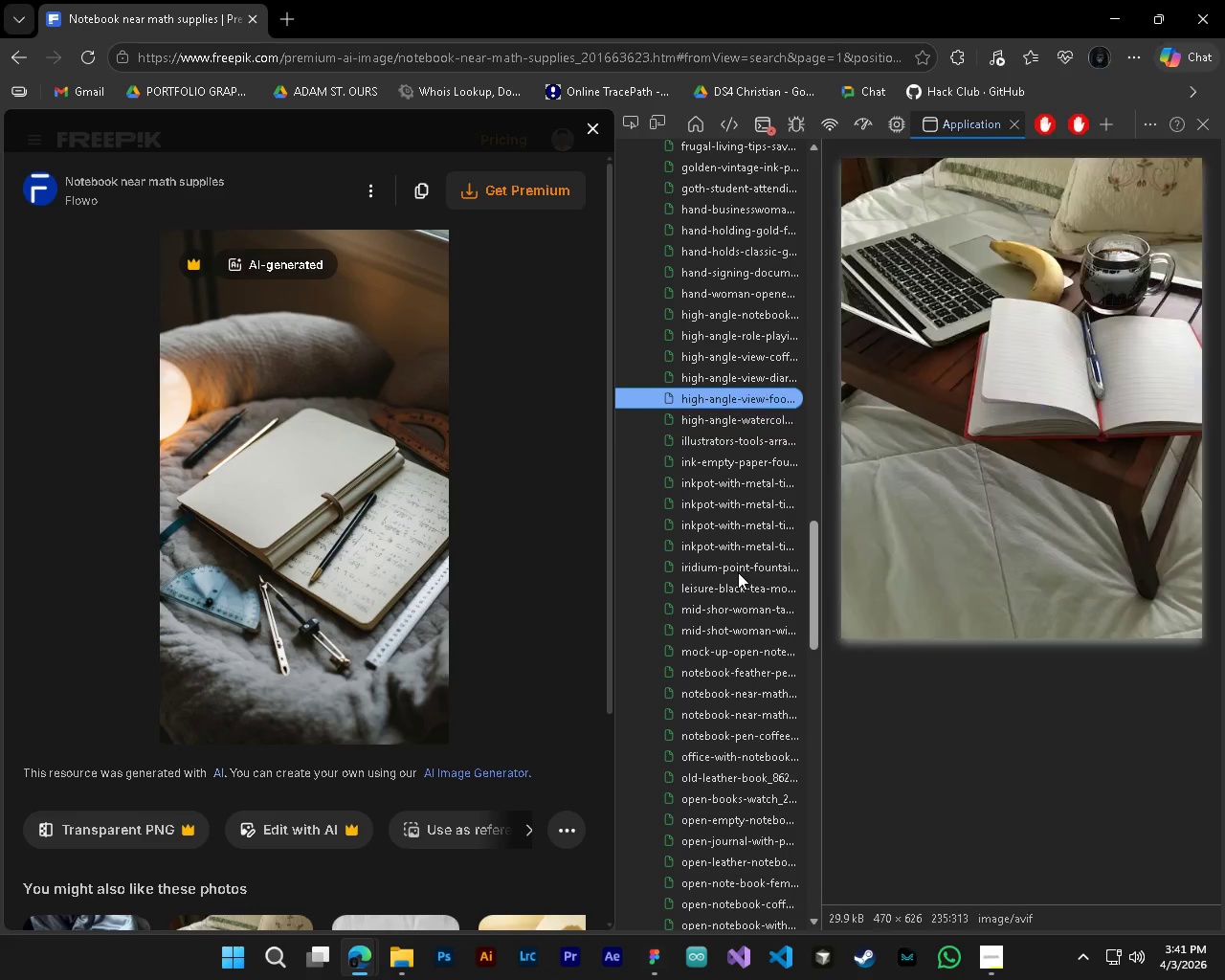 
key(ArrowUp)
 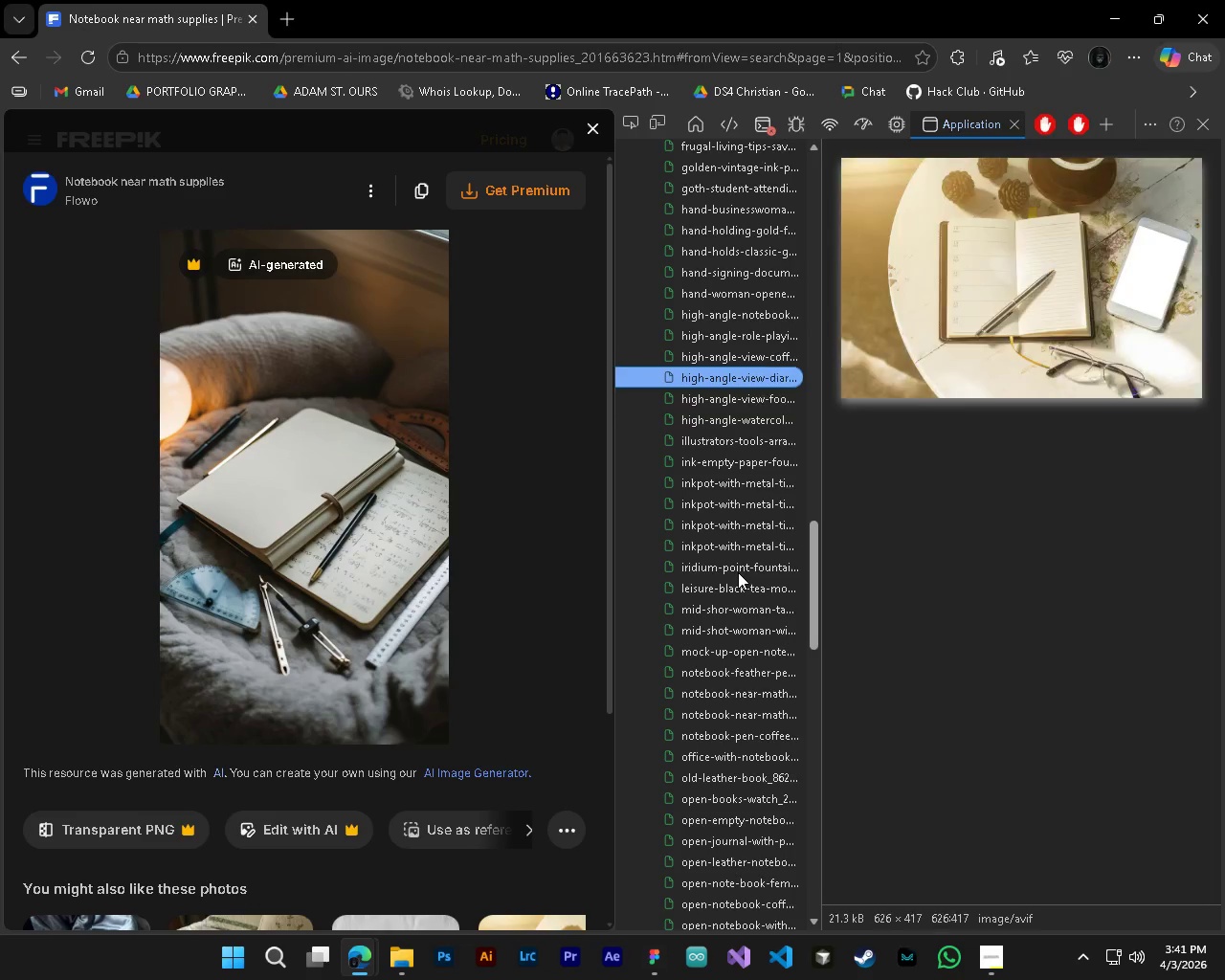 
key(ArrowUp)
 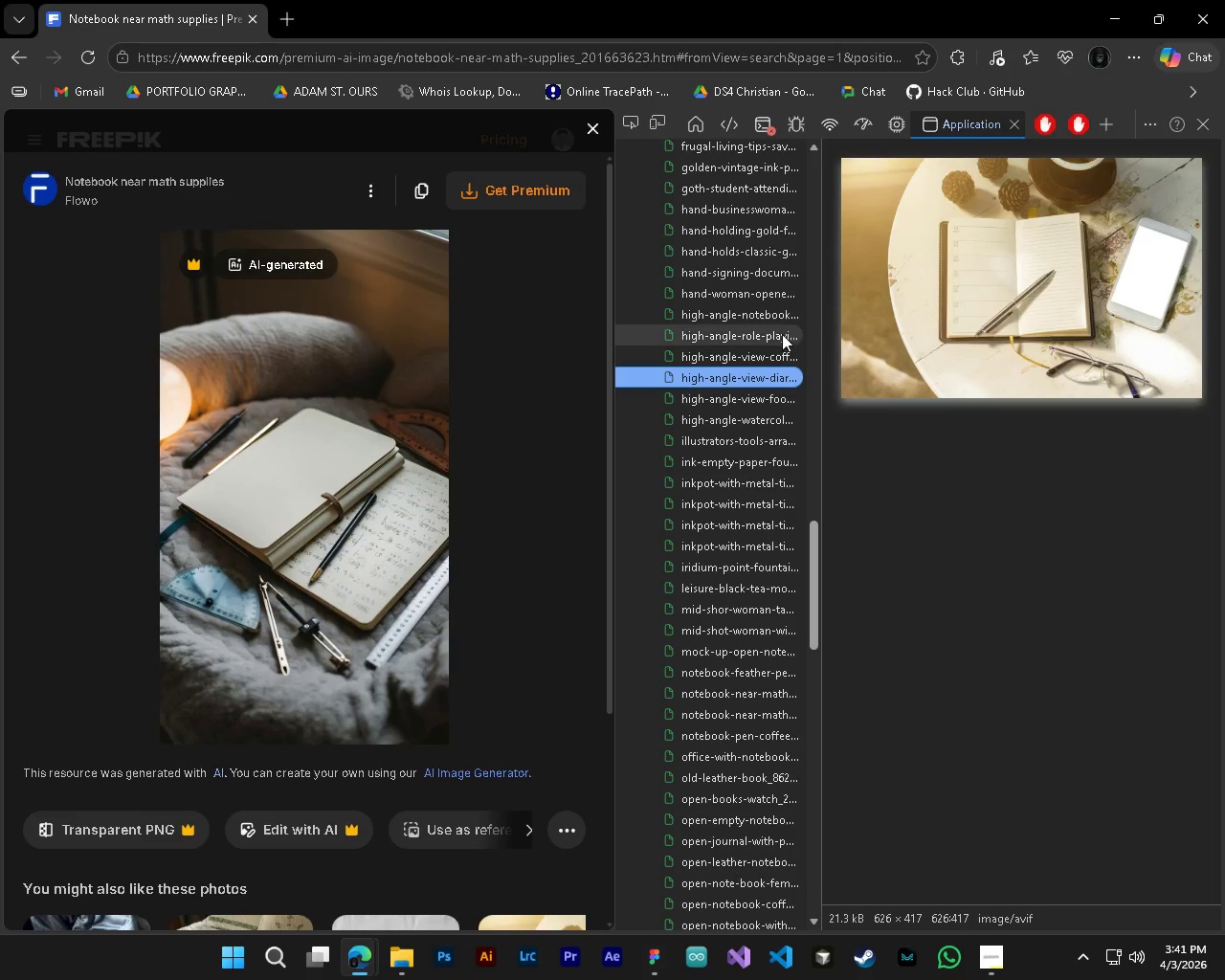 
double_click([670, 378])
 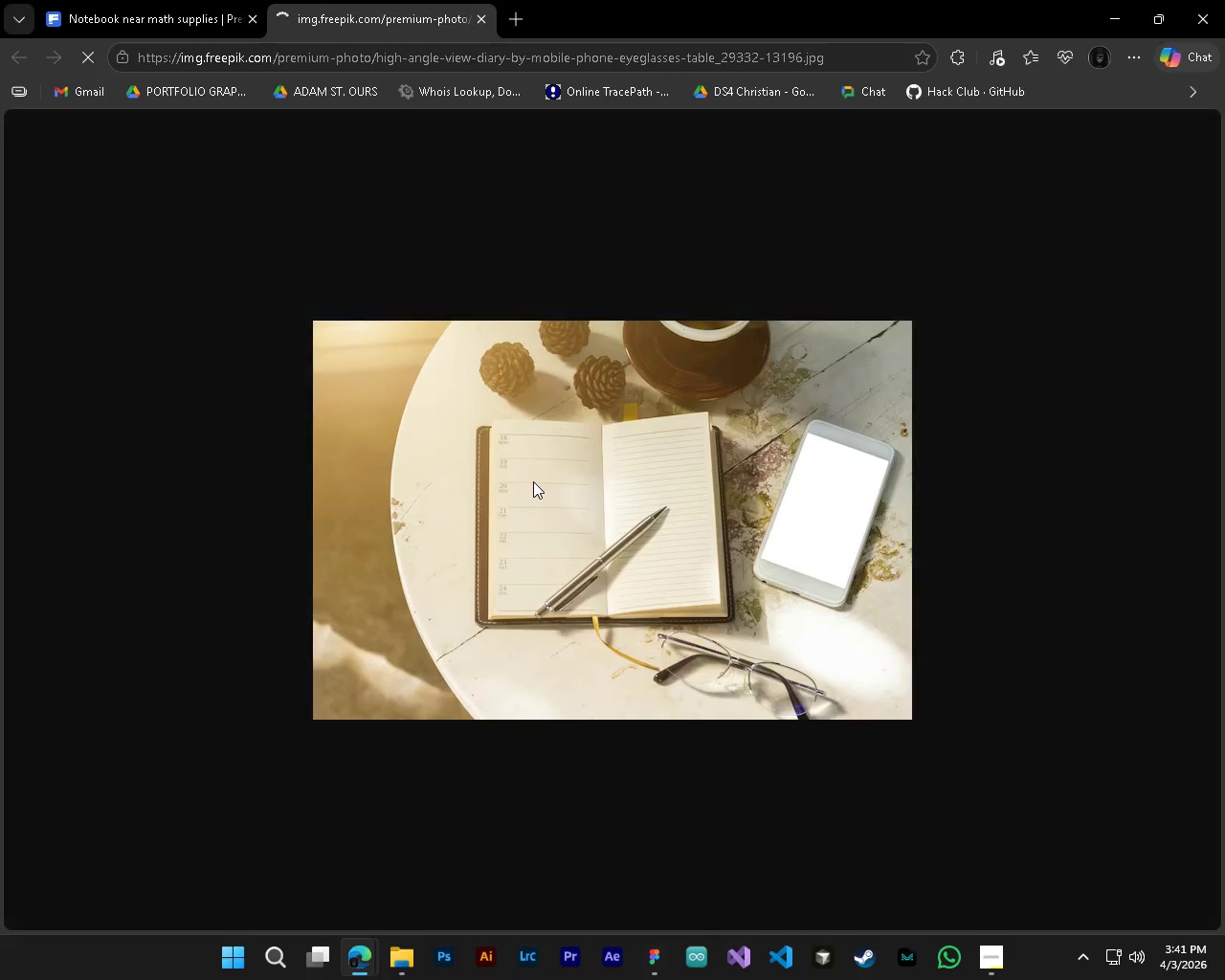 
right_click([563, 445])
 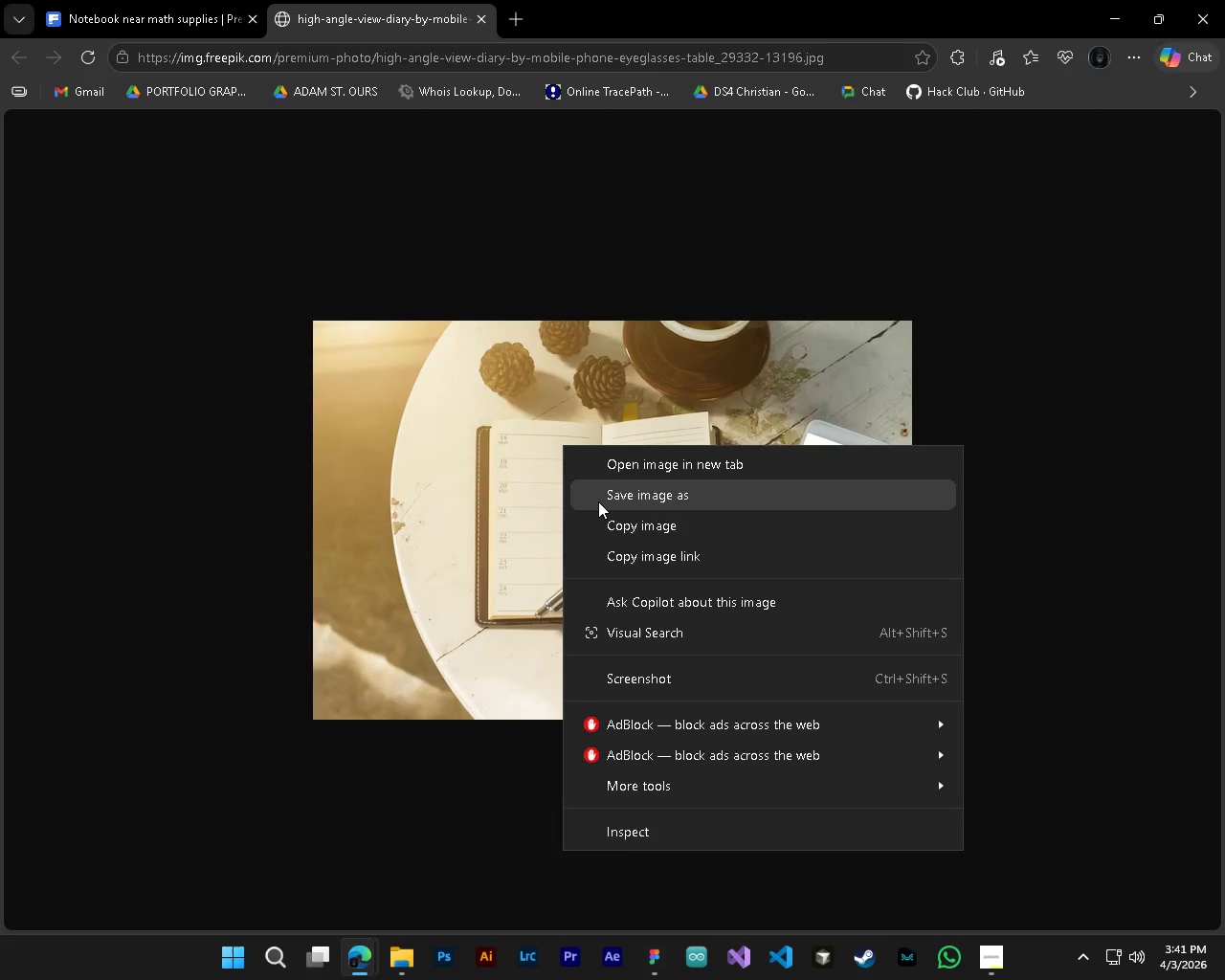 
left_click([598, 501])
 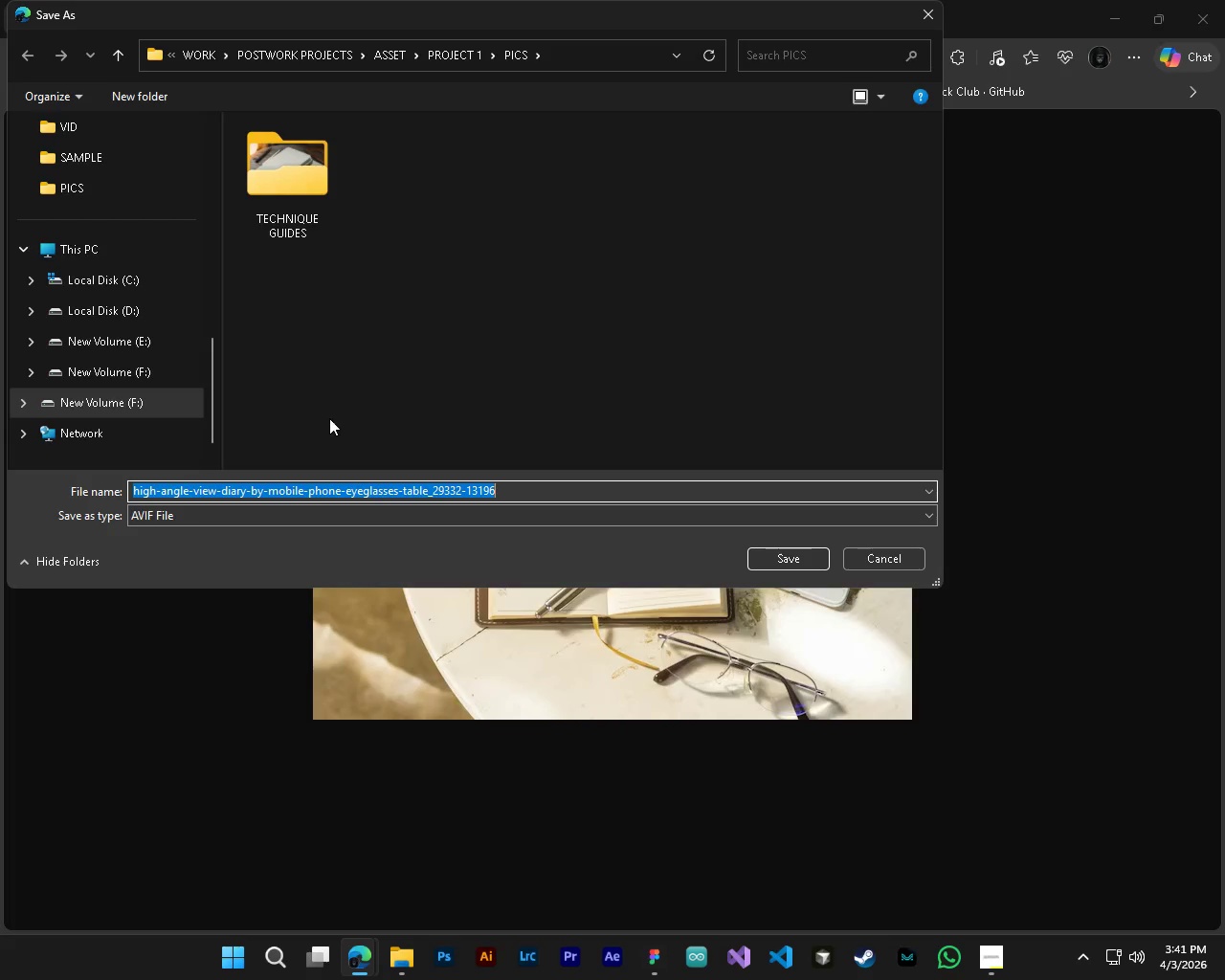 
double_click([308, 234])
 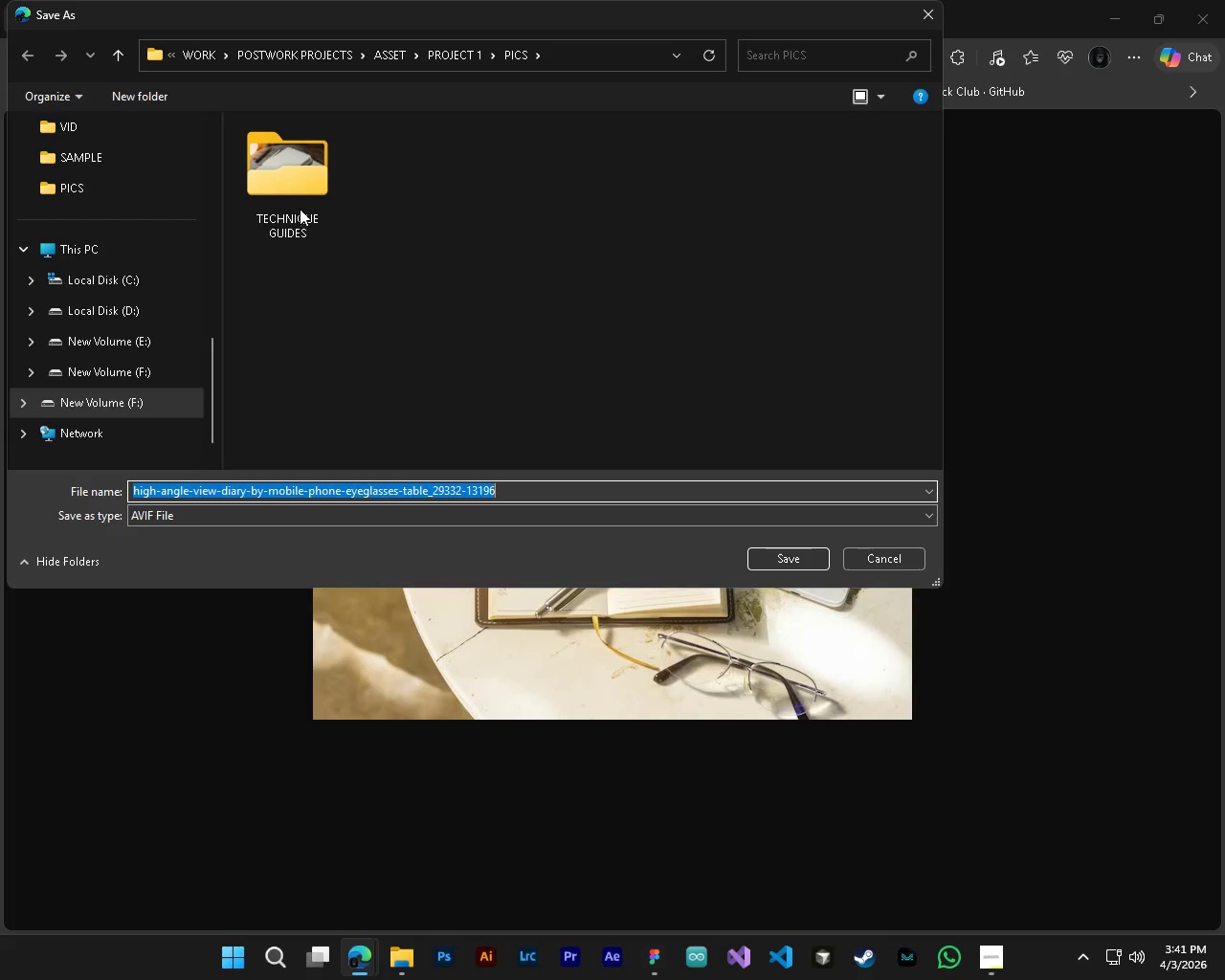 
triple_click([300, 209])
 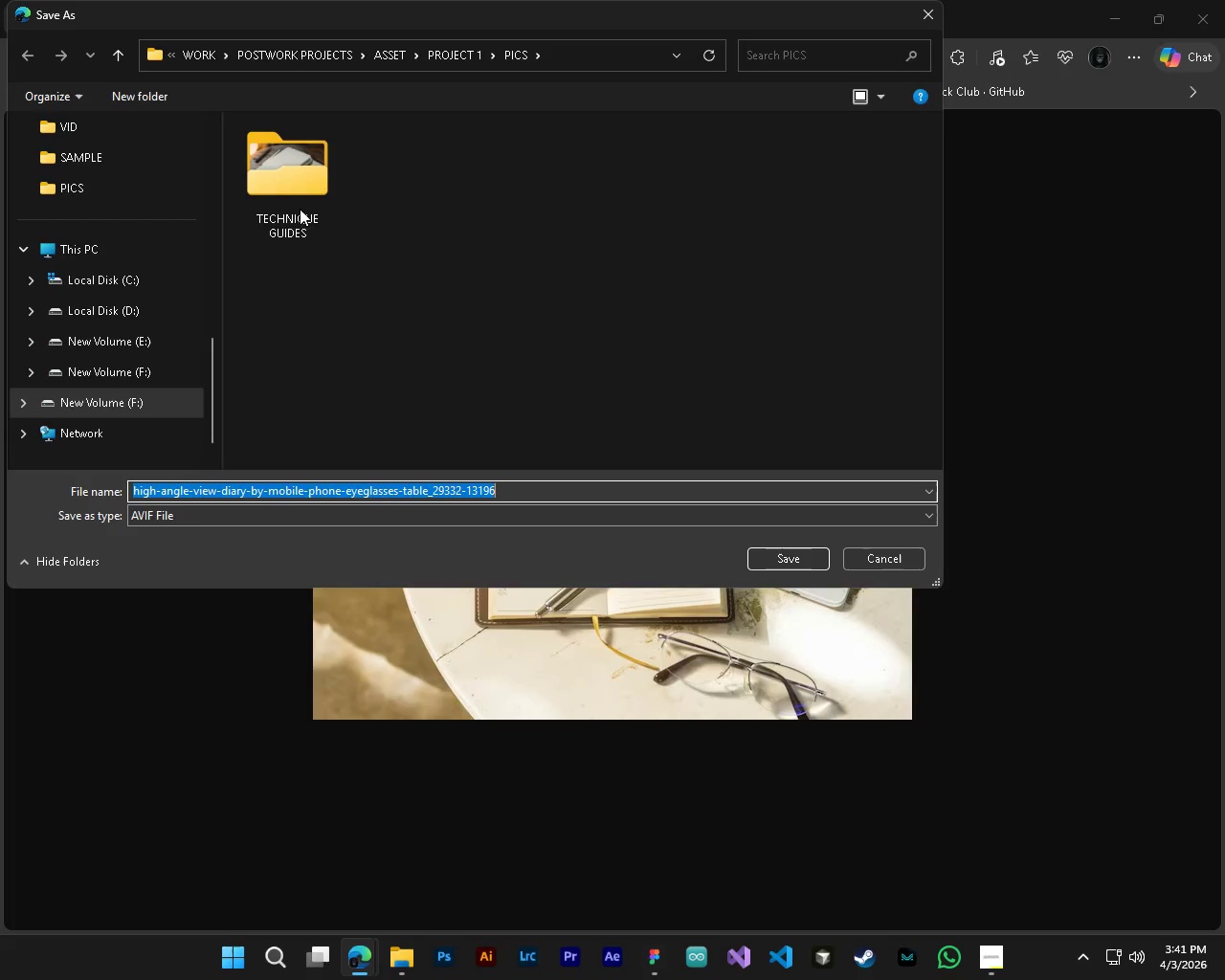 
triple_click([300, 209])
 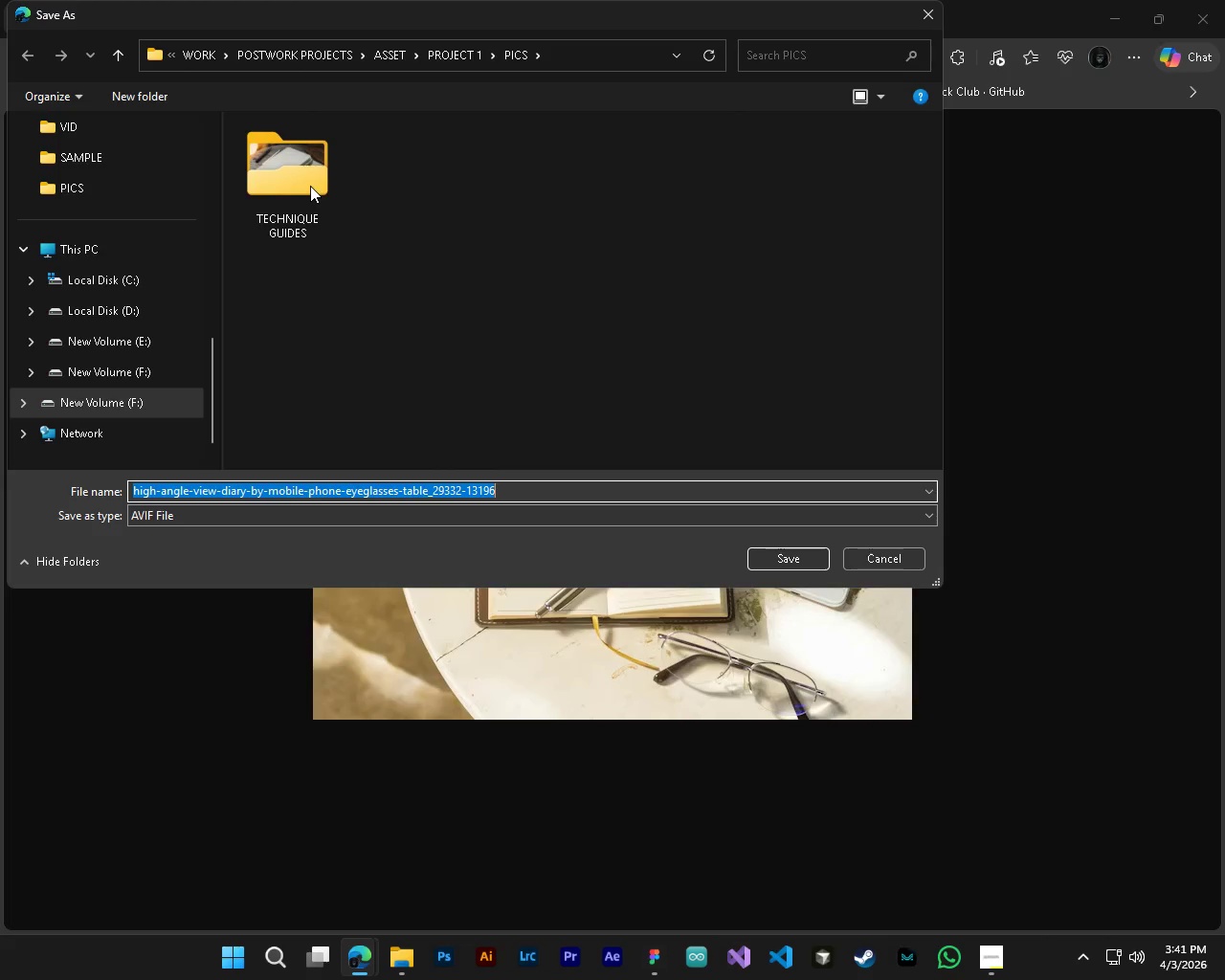 
wait(12.64)
 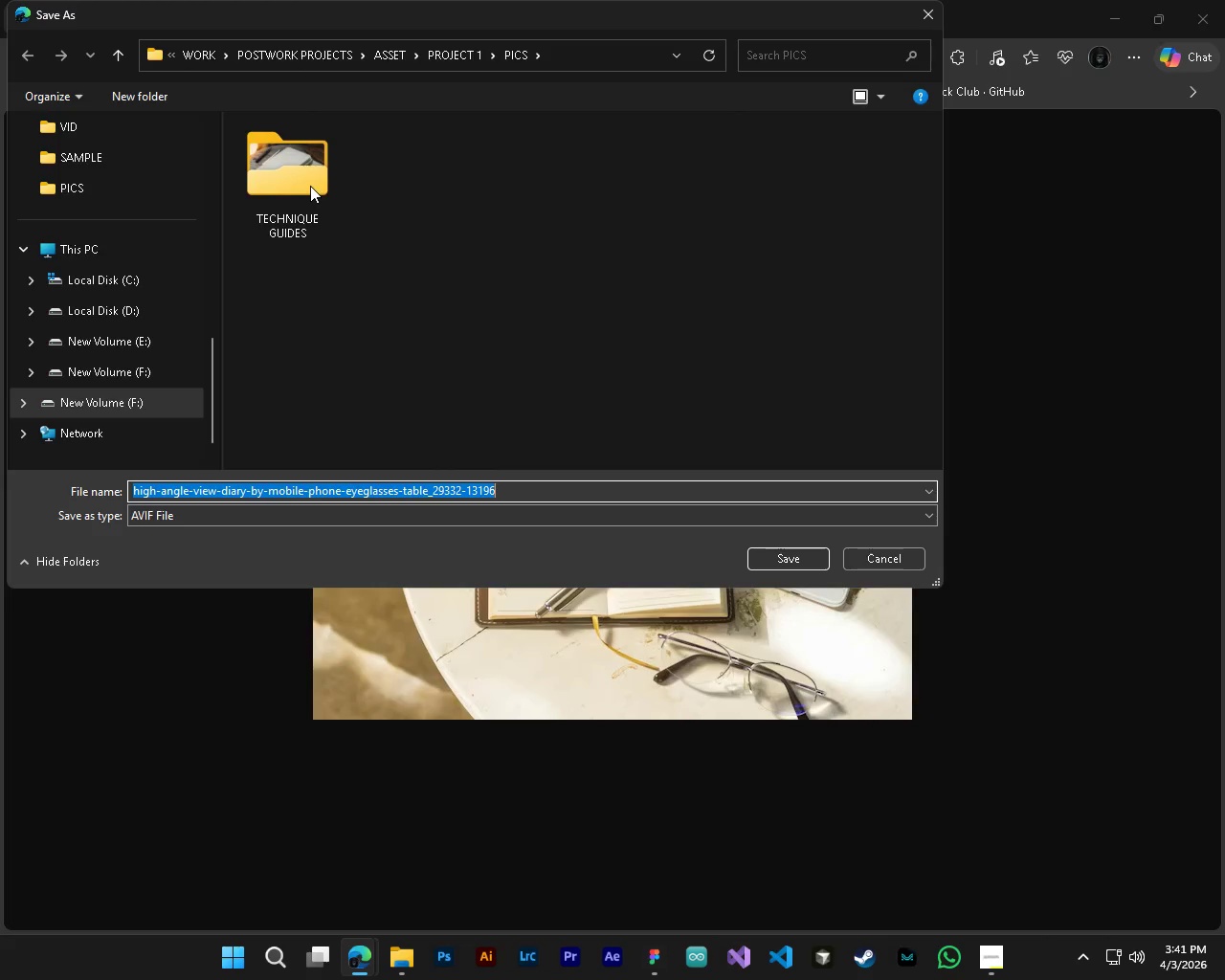 
left_click([1001, 970])
 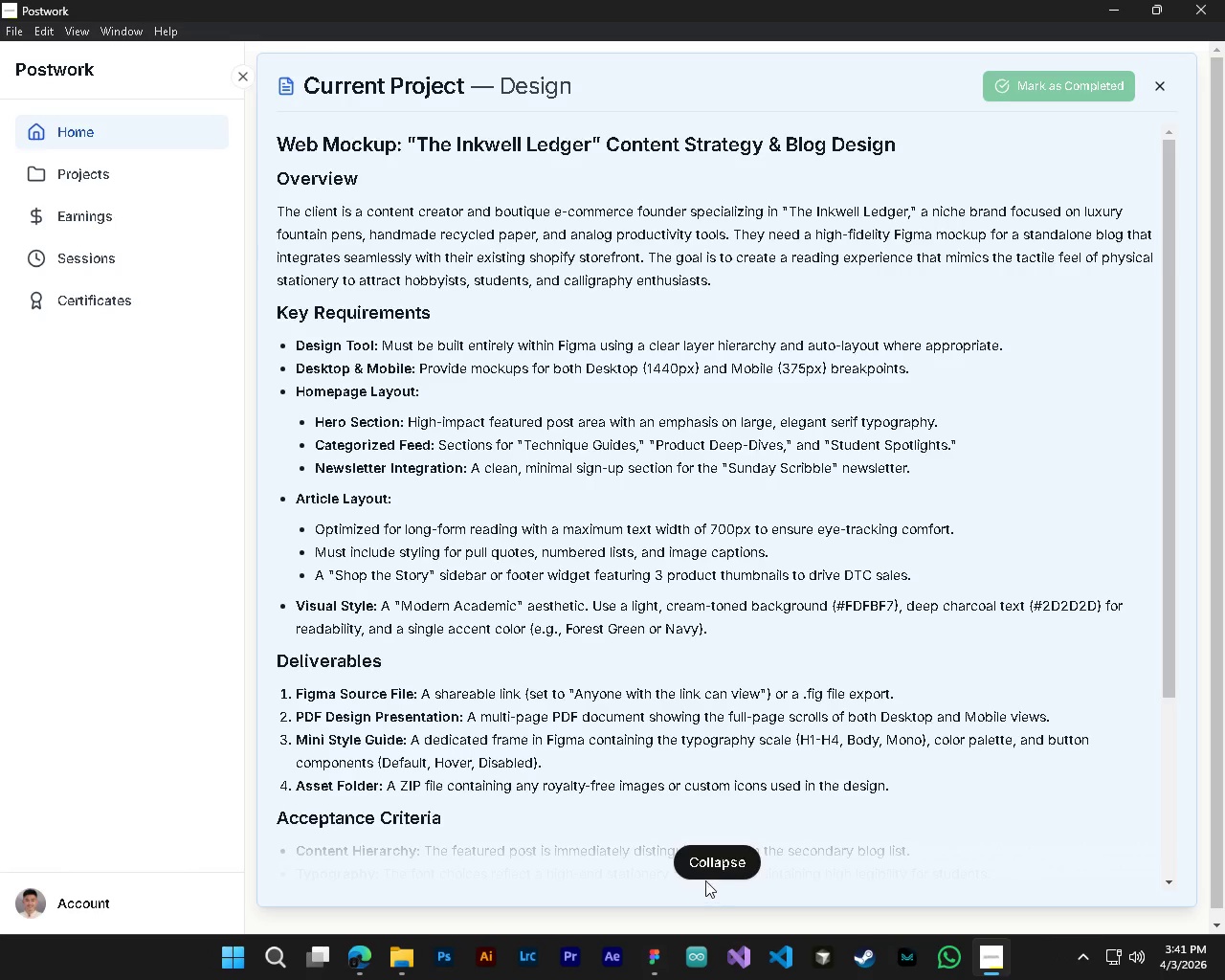 
left_click([695, 865])